 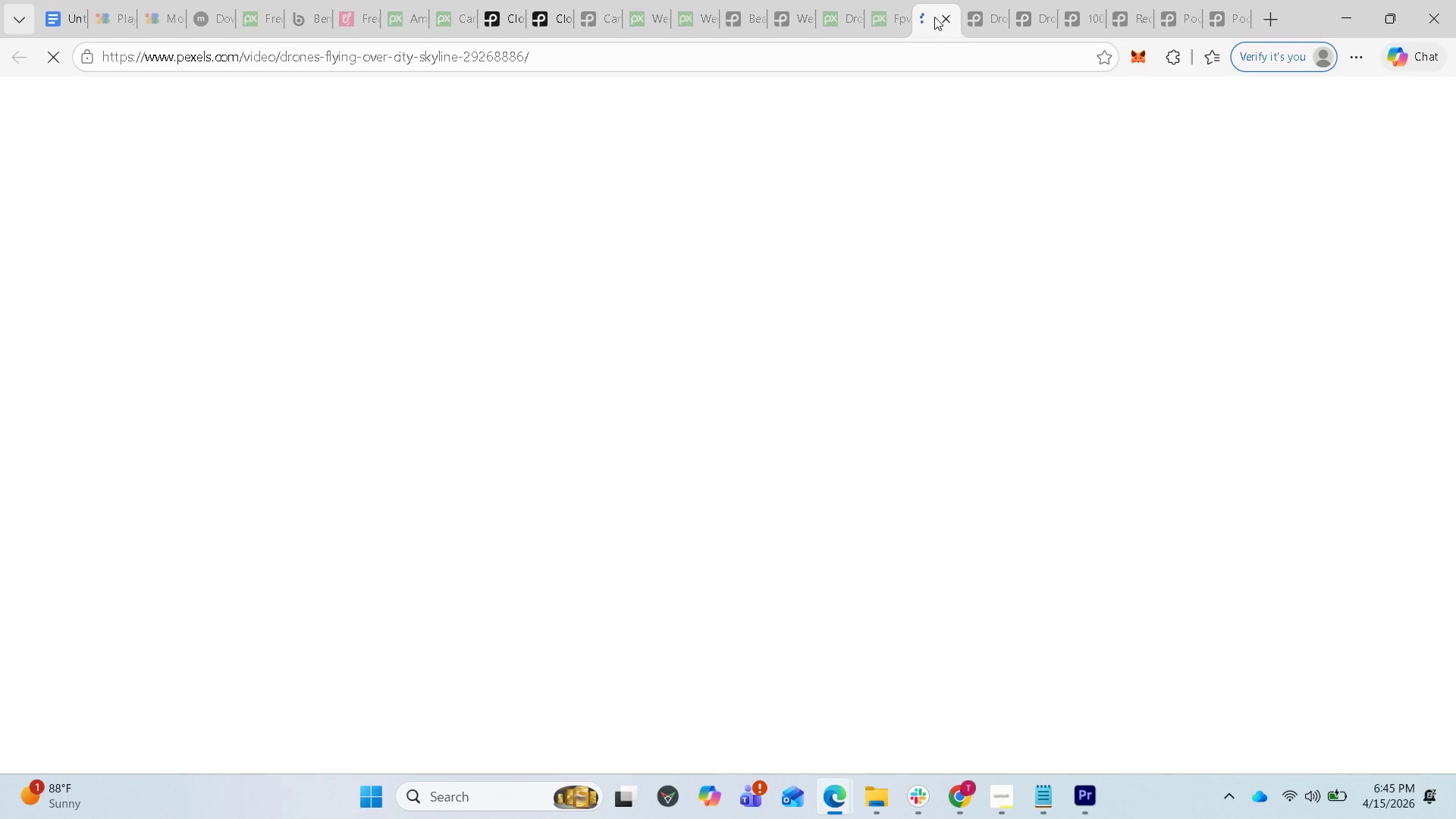 
mouse_move([885, 40])
 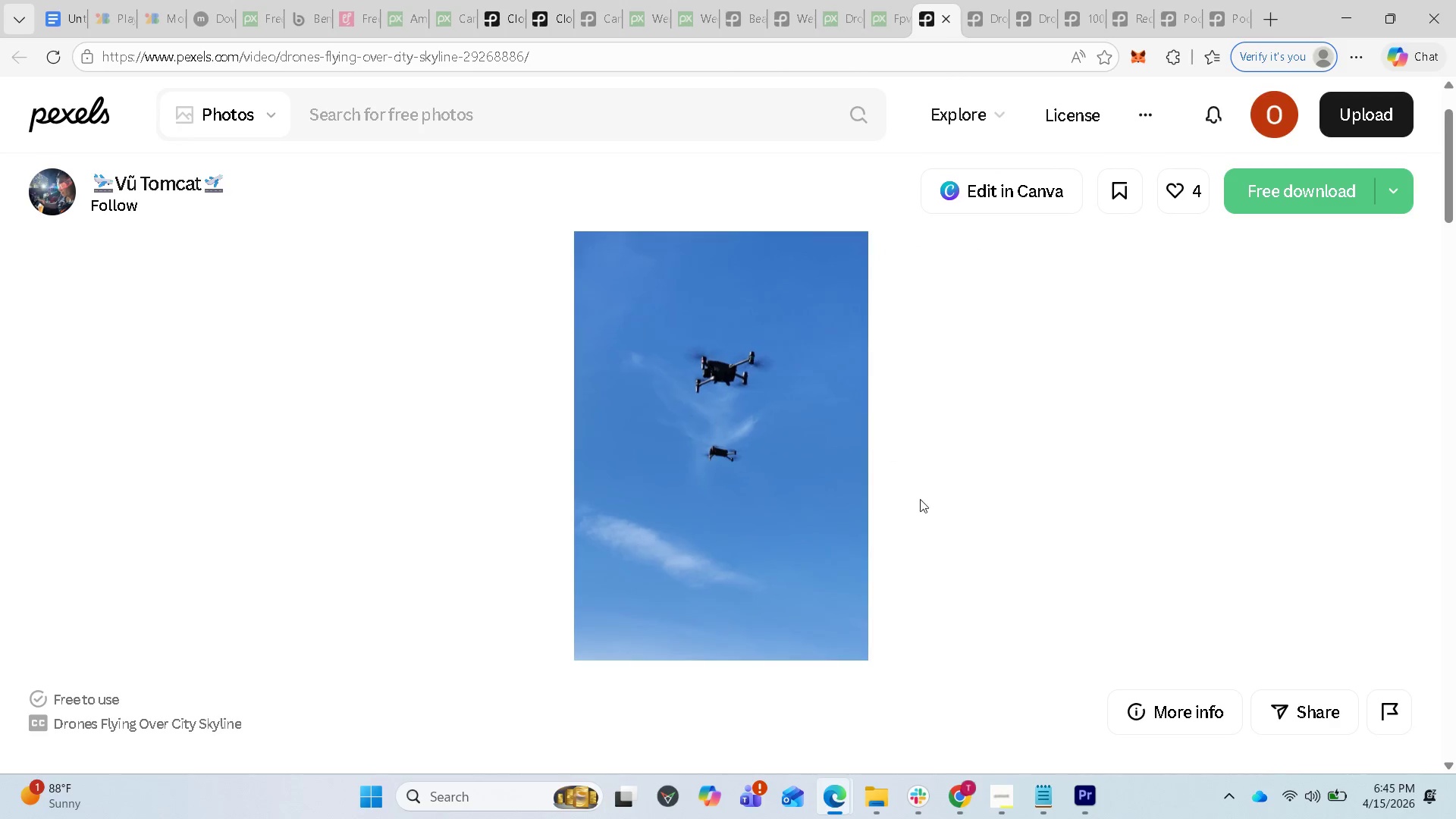 
scroll: coordinate [960, 535], scroll_direction: down, amount: 41.0
 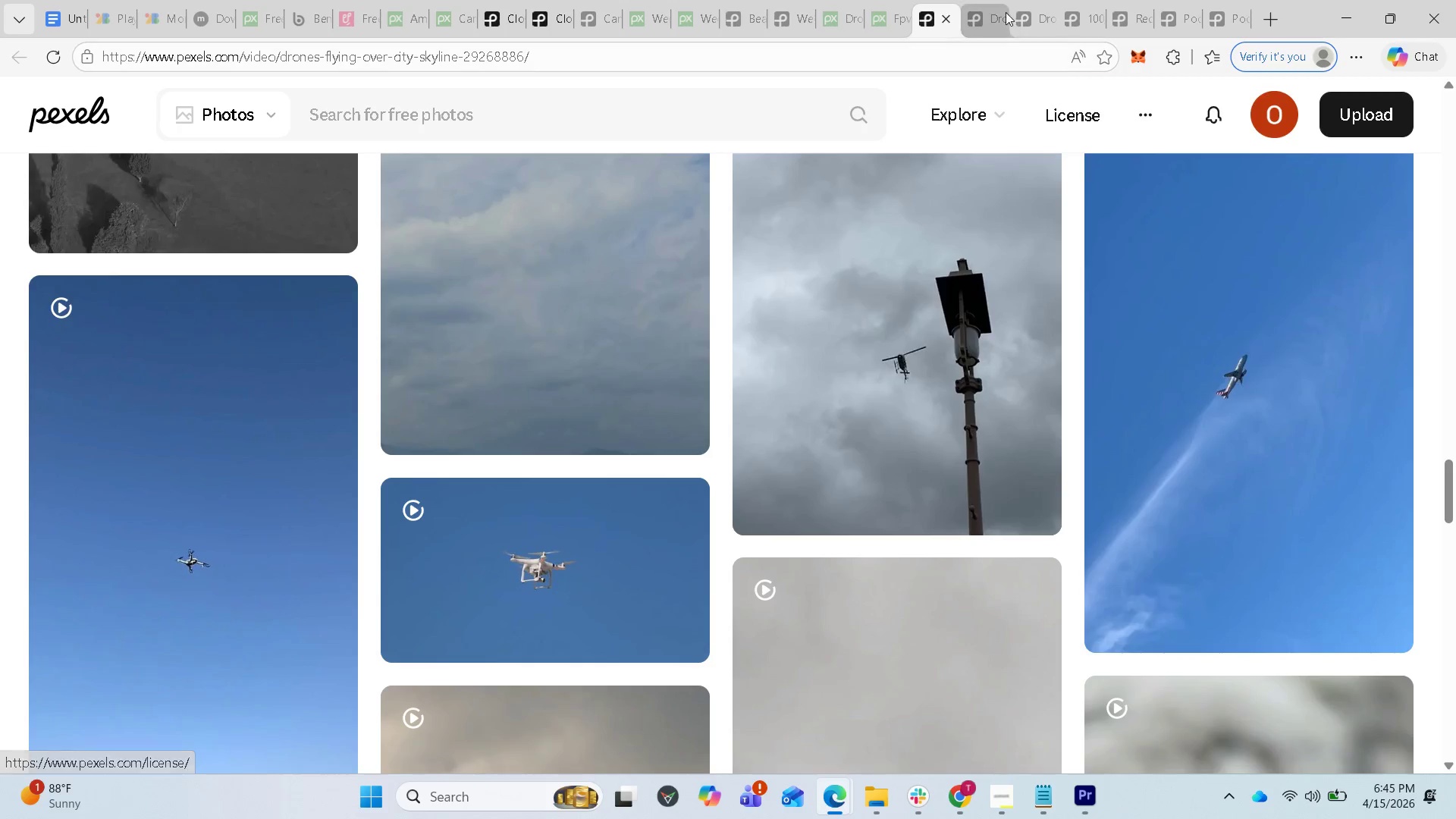 
left_click([1002, 11])
 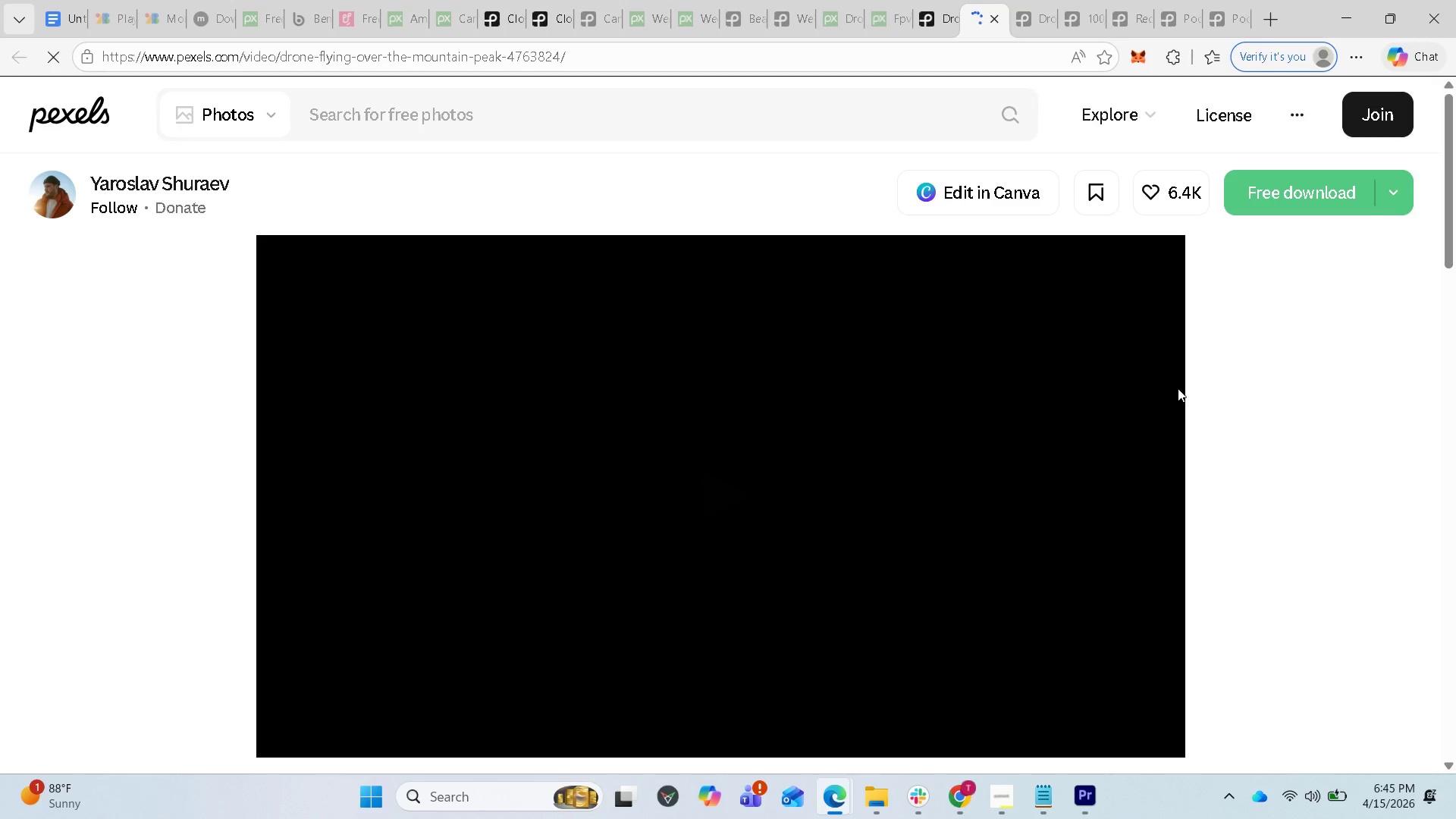 
scroll: coordinate [1185, 398], scroll_direction: down, amount: 3.0
 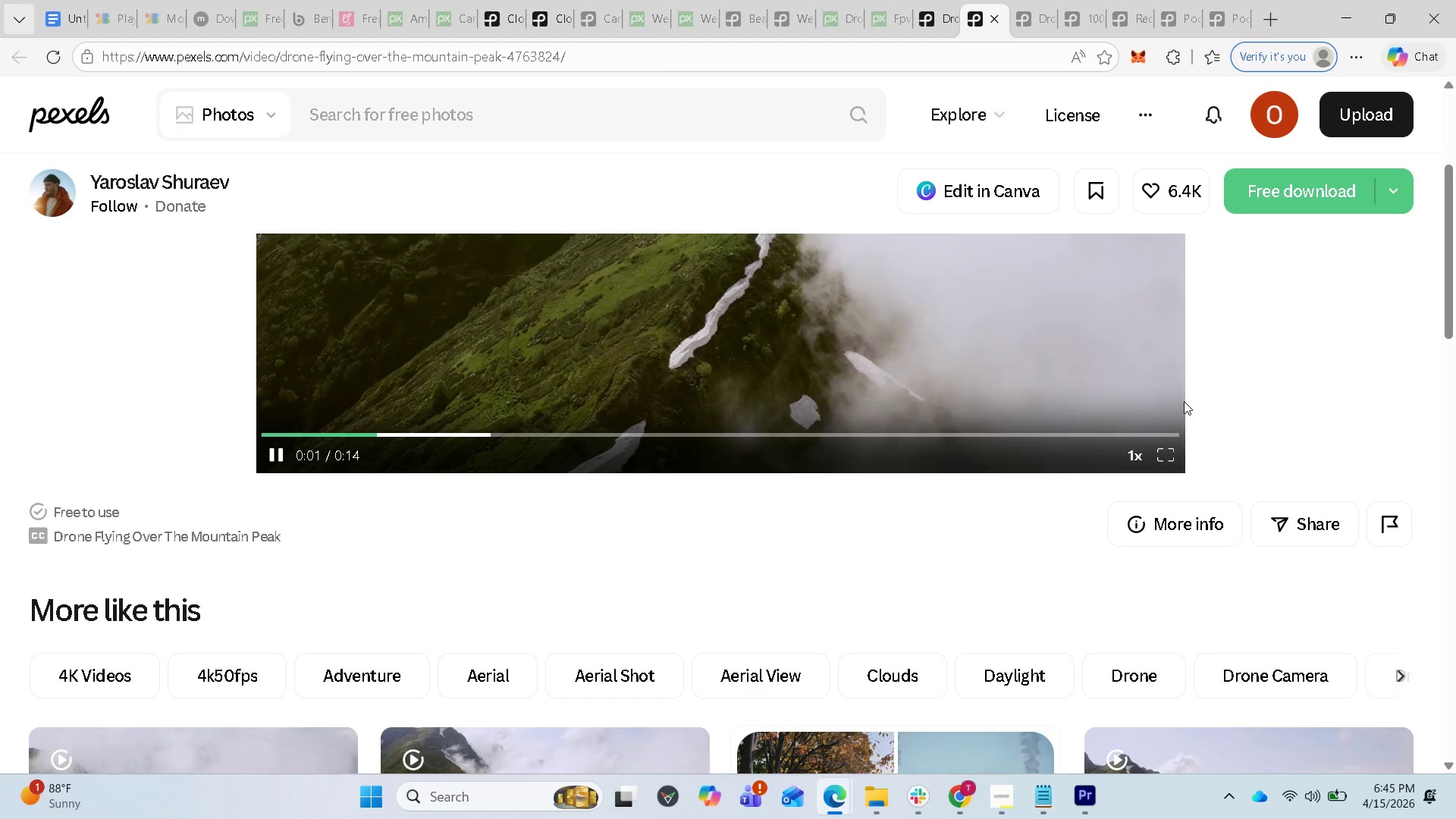 
scroll: coordinate [1184, 401], scroll_direction: up, amount: 1.0
 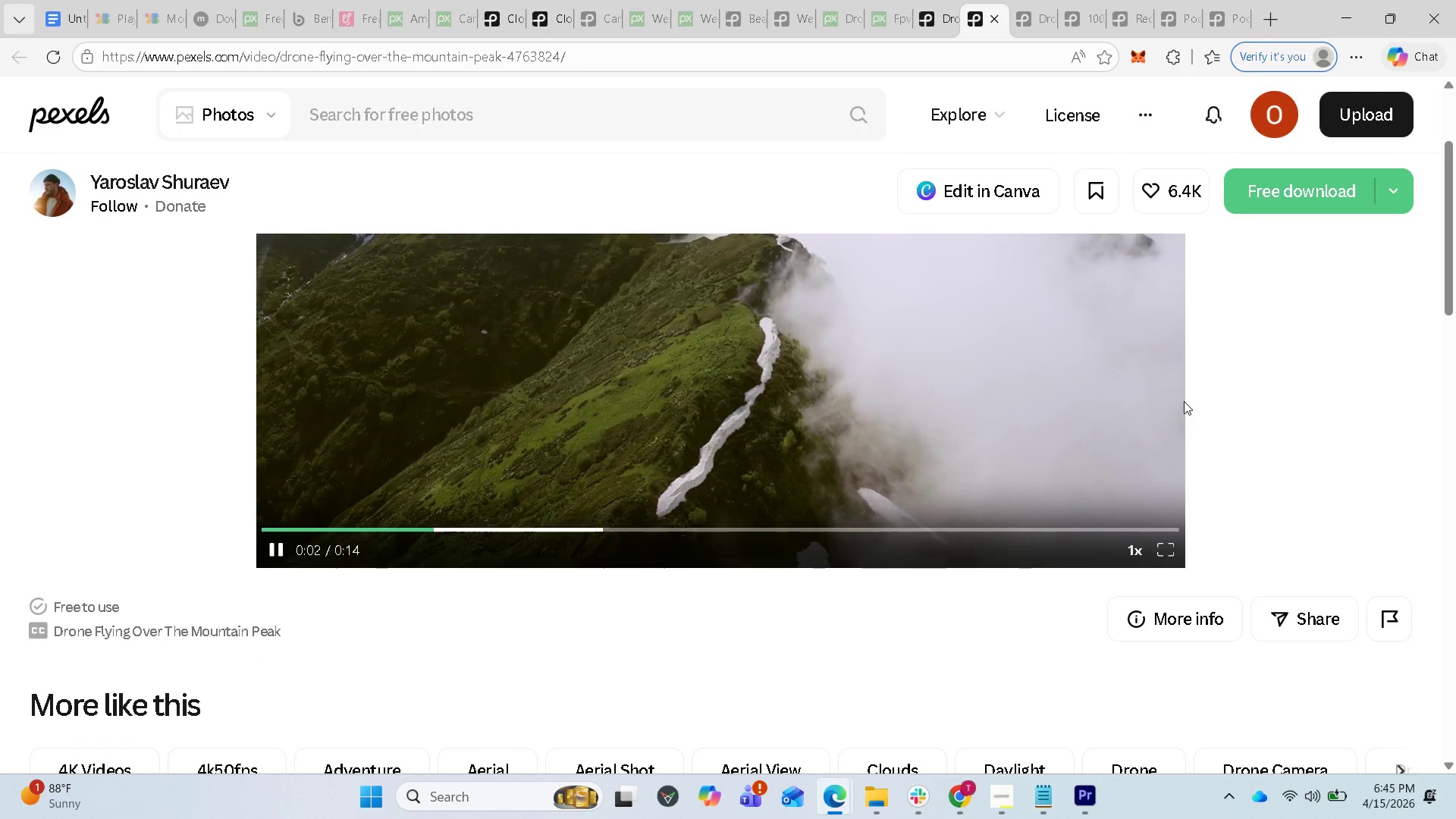 
scroll: coordinate [1177, 423], scroll_direction: down, amount: 7.0
 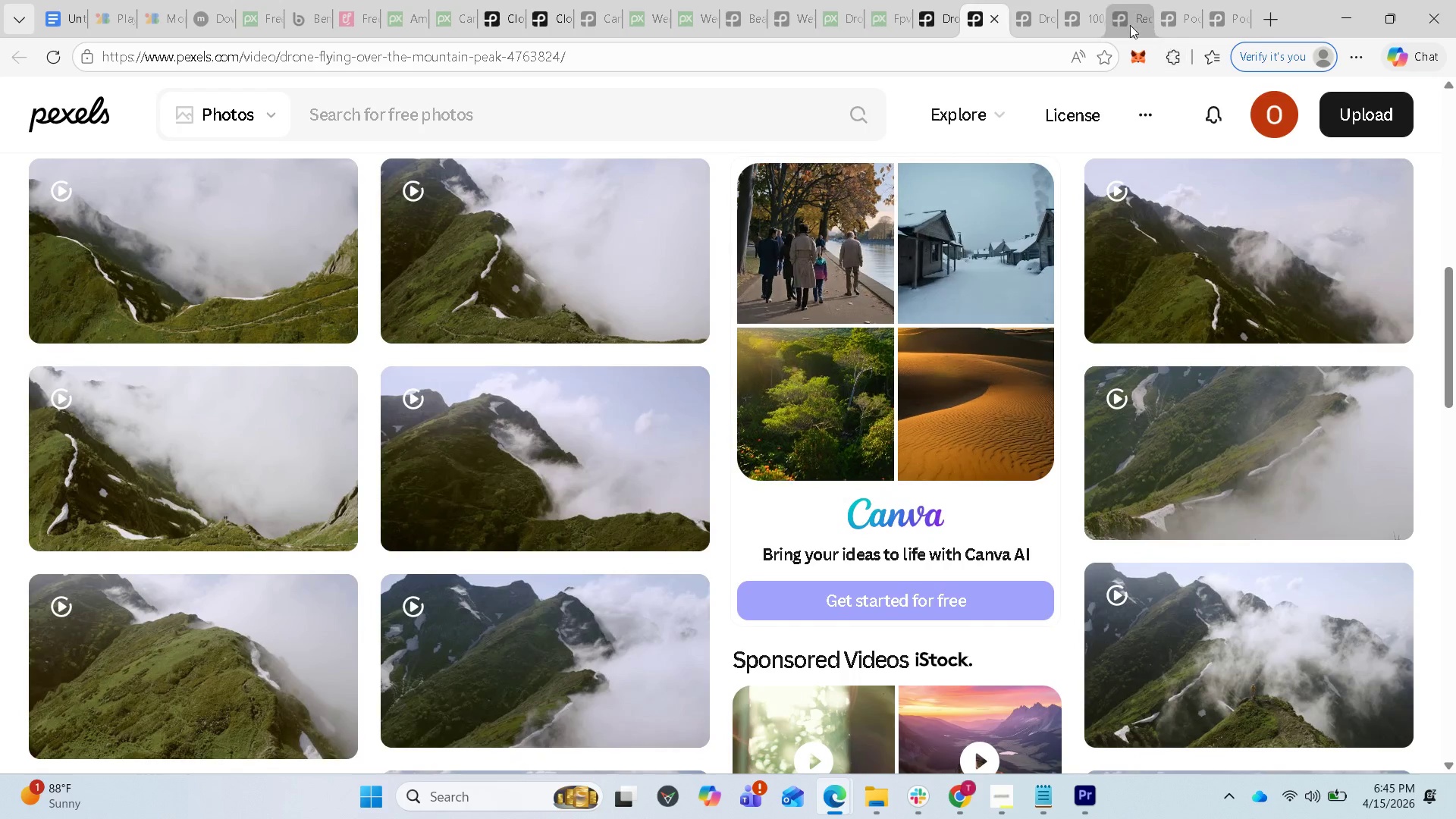 
left_click([1044, 13])
 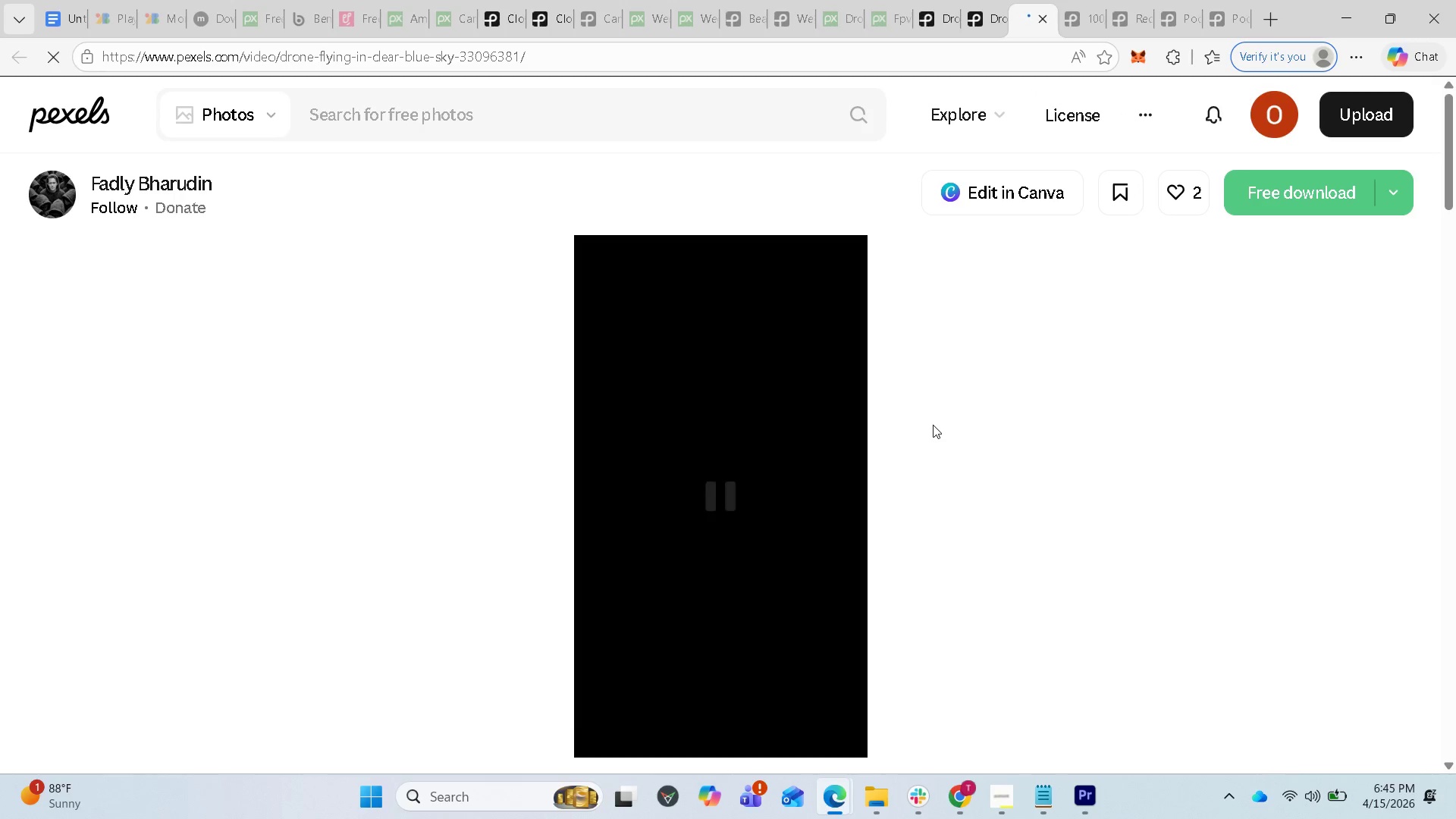 
wait(5.22)
 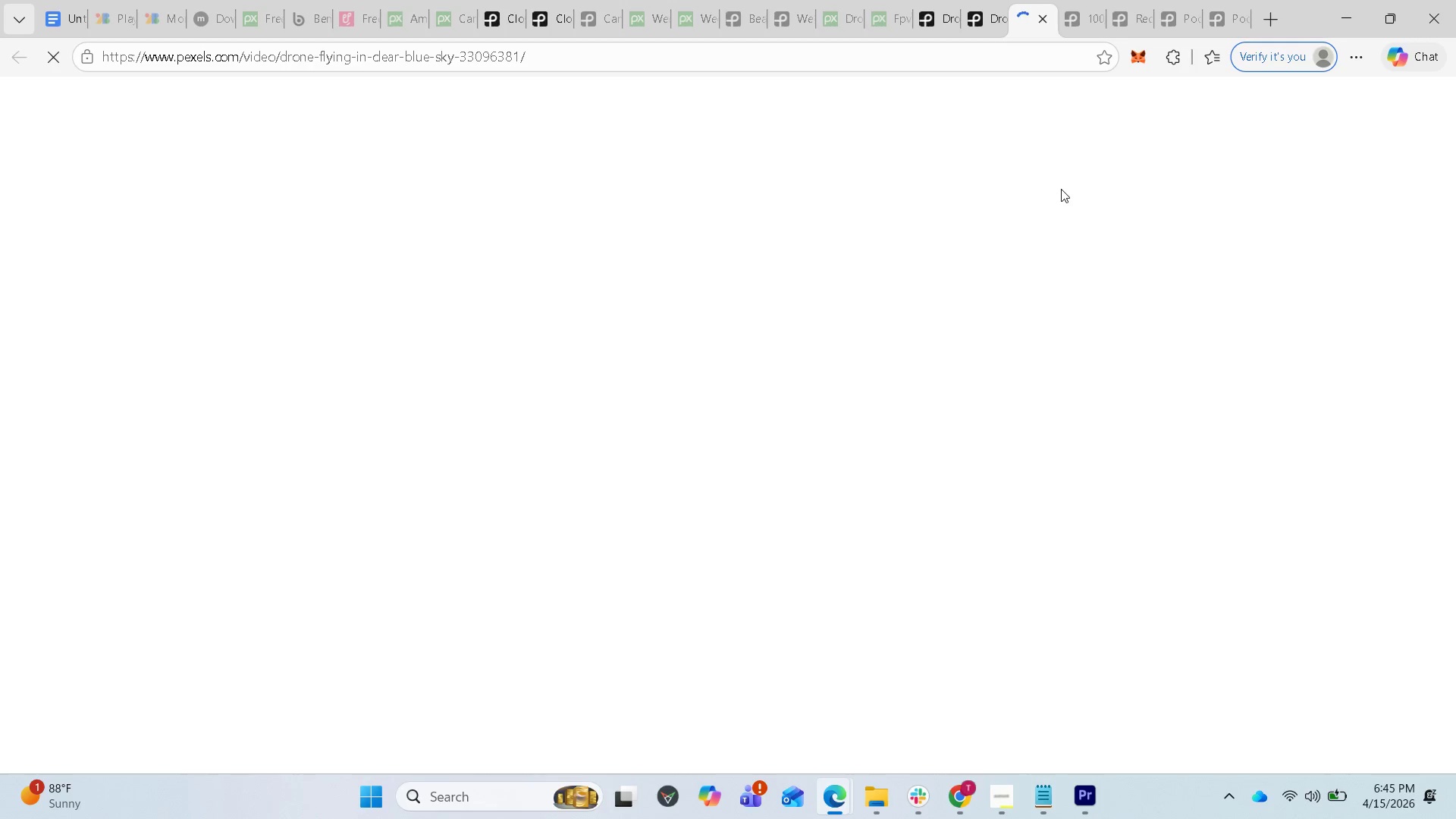 
scroll: coordinate [929, 422], scroll_direction: down, amount: 1.0
 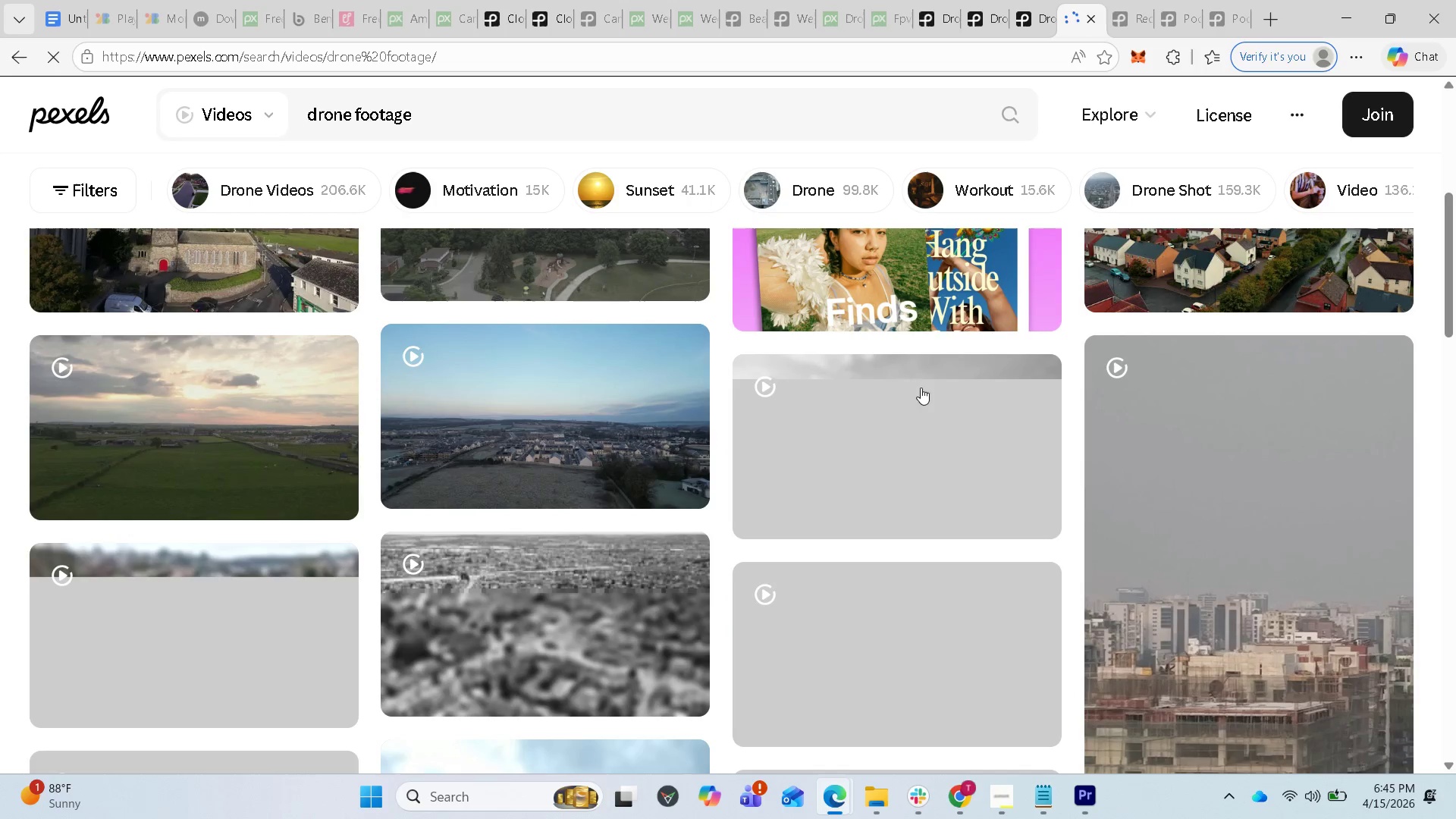 
scroll: coordinate [806, 479], scroll_direction: up, amount: 5.0
 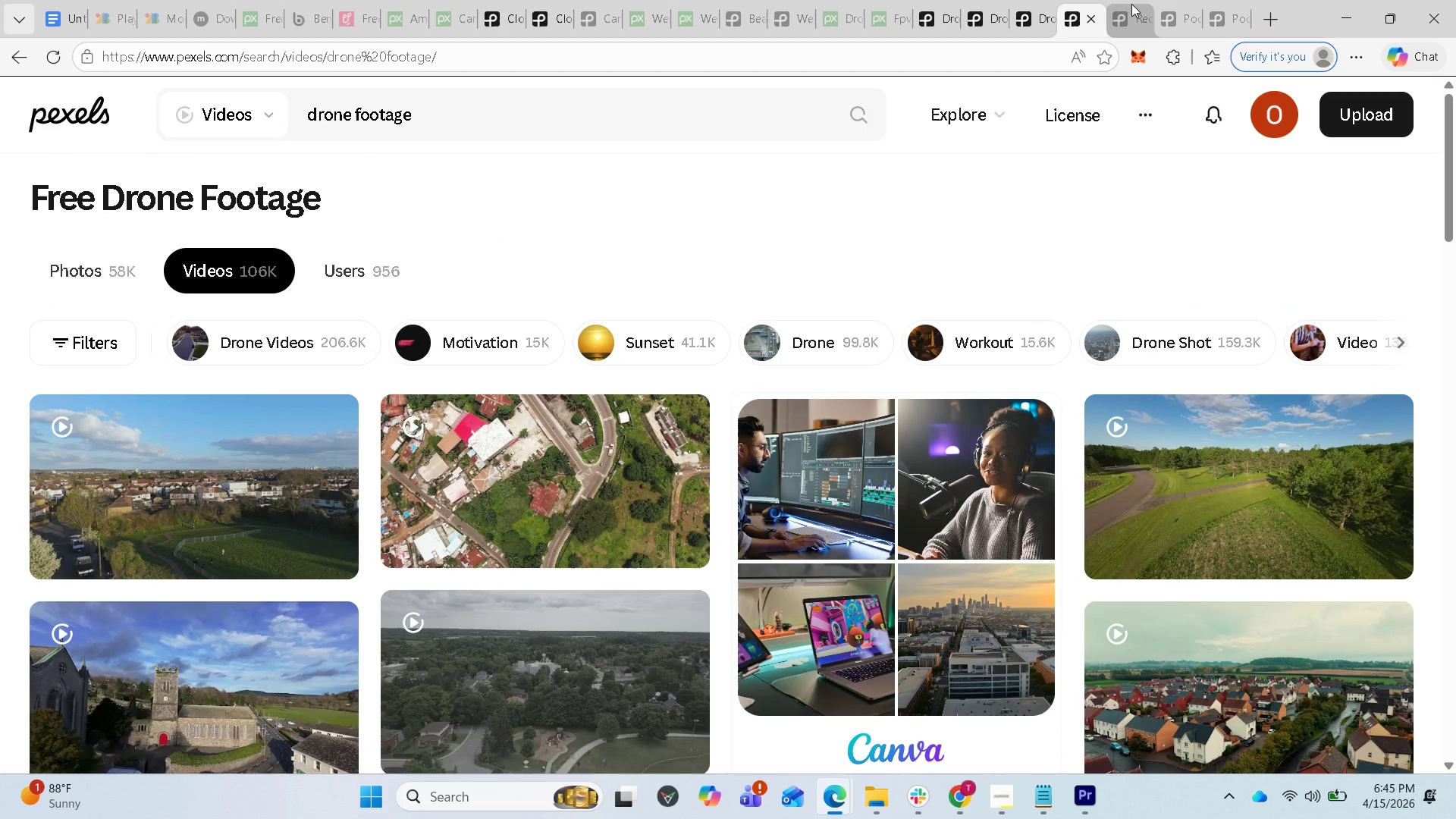 
left_click([1131, 11])
 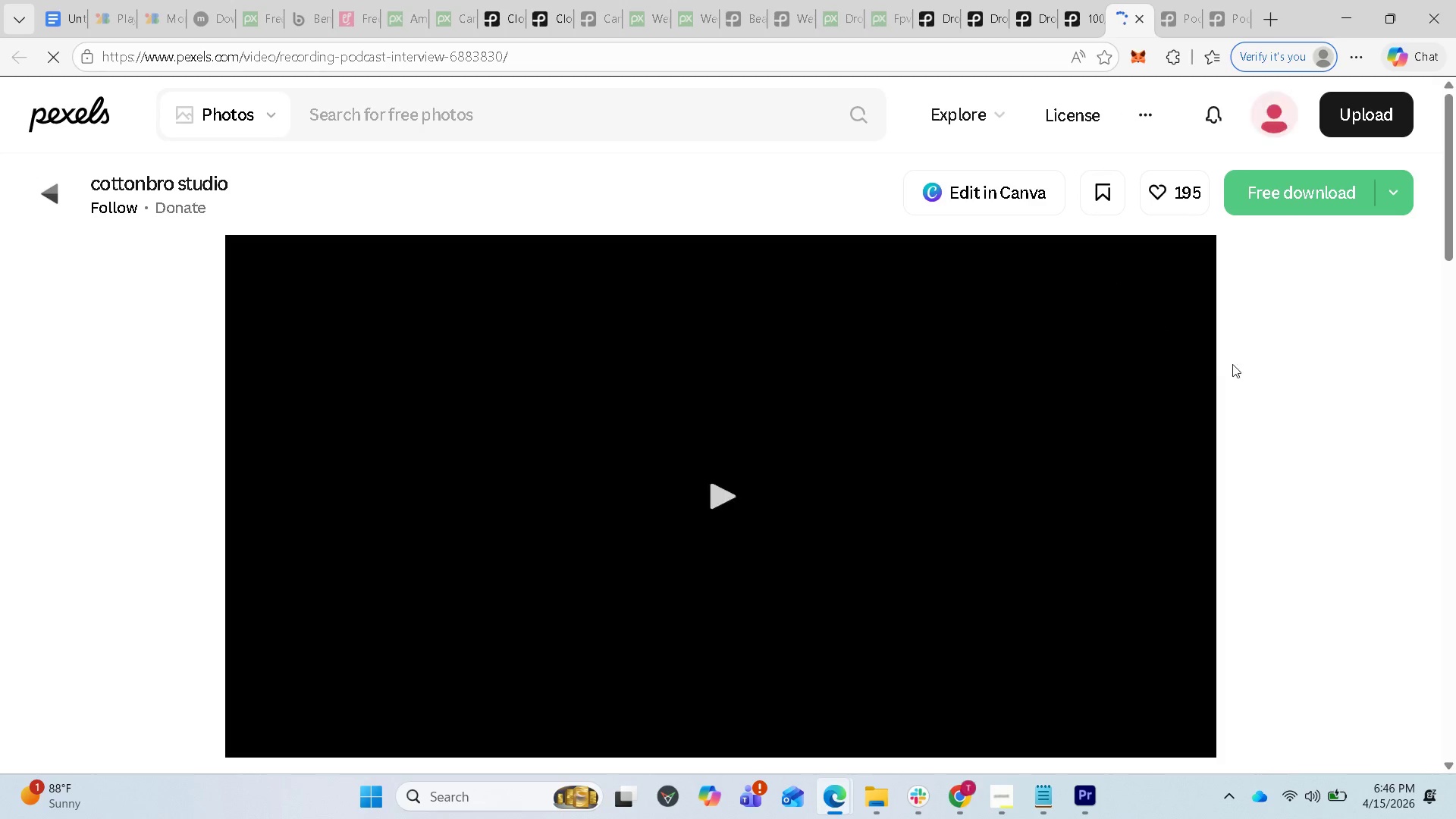 
scroll: coordinate [1266, 379], scroll_direction: down, amount: 5.0
 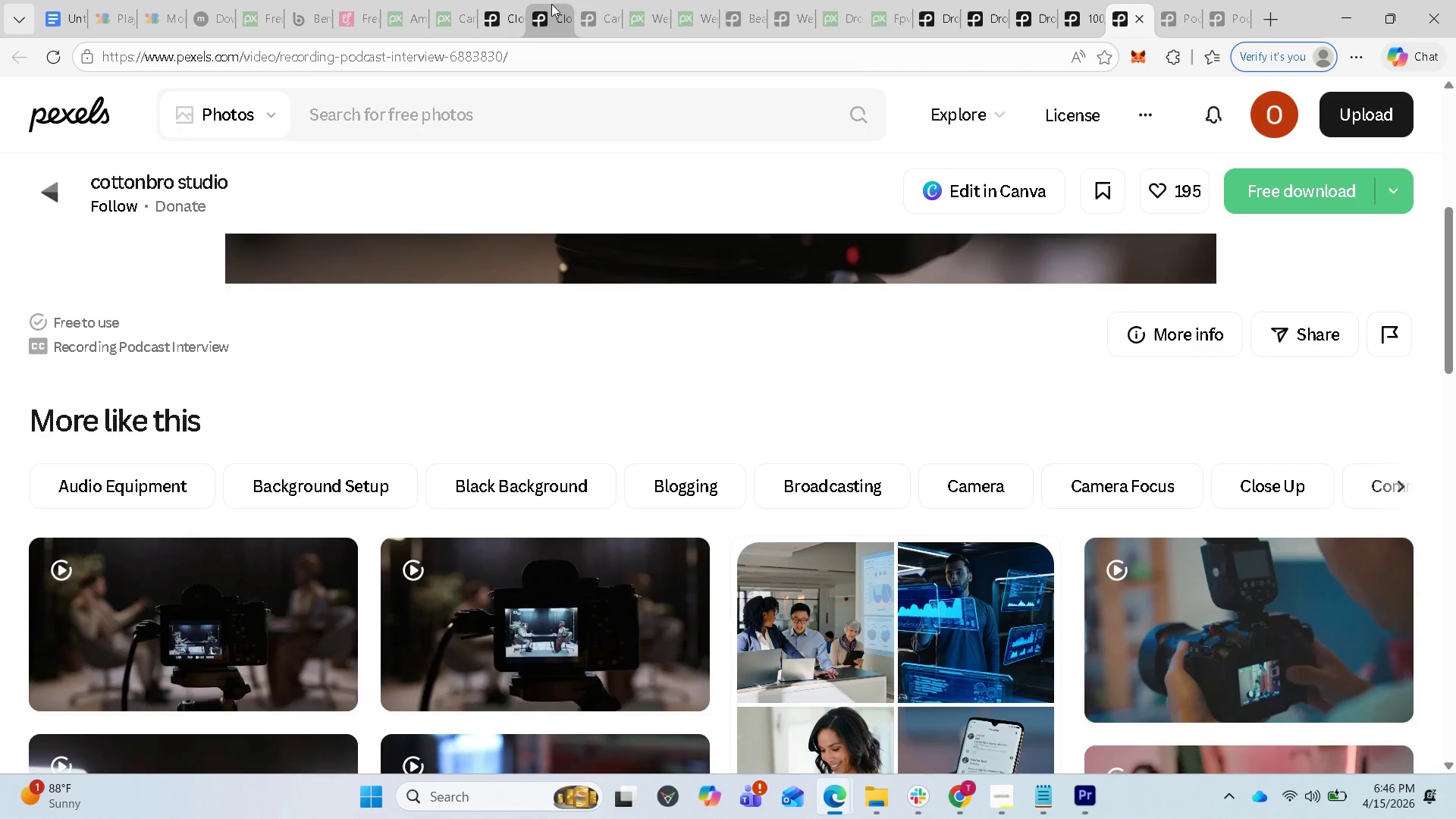 
left_click([510, 17])
 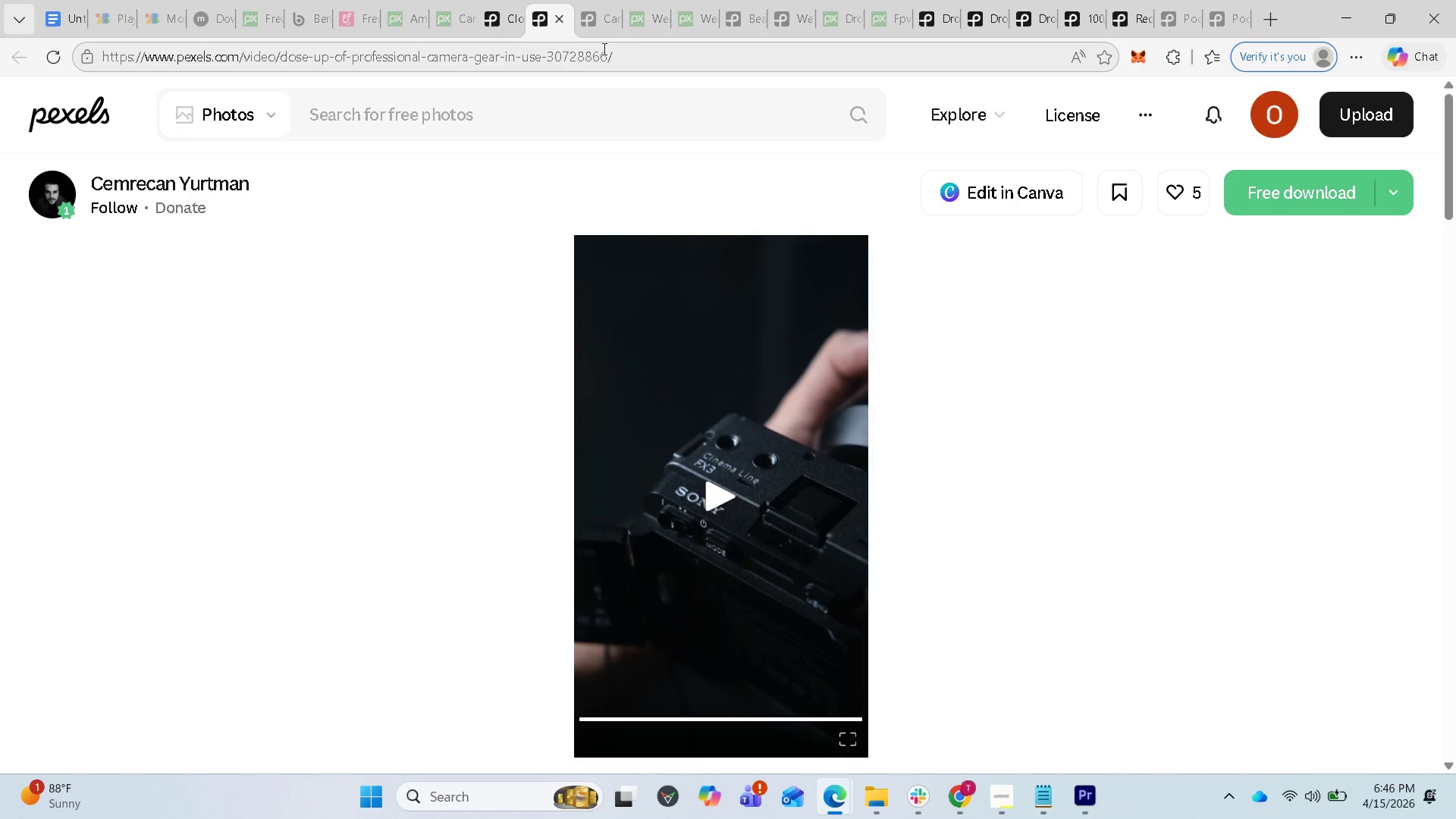 
wait(8.2)
 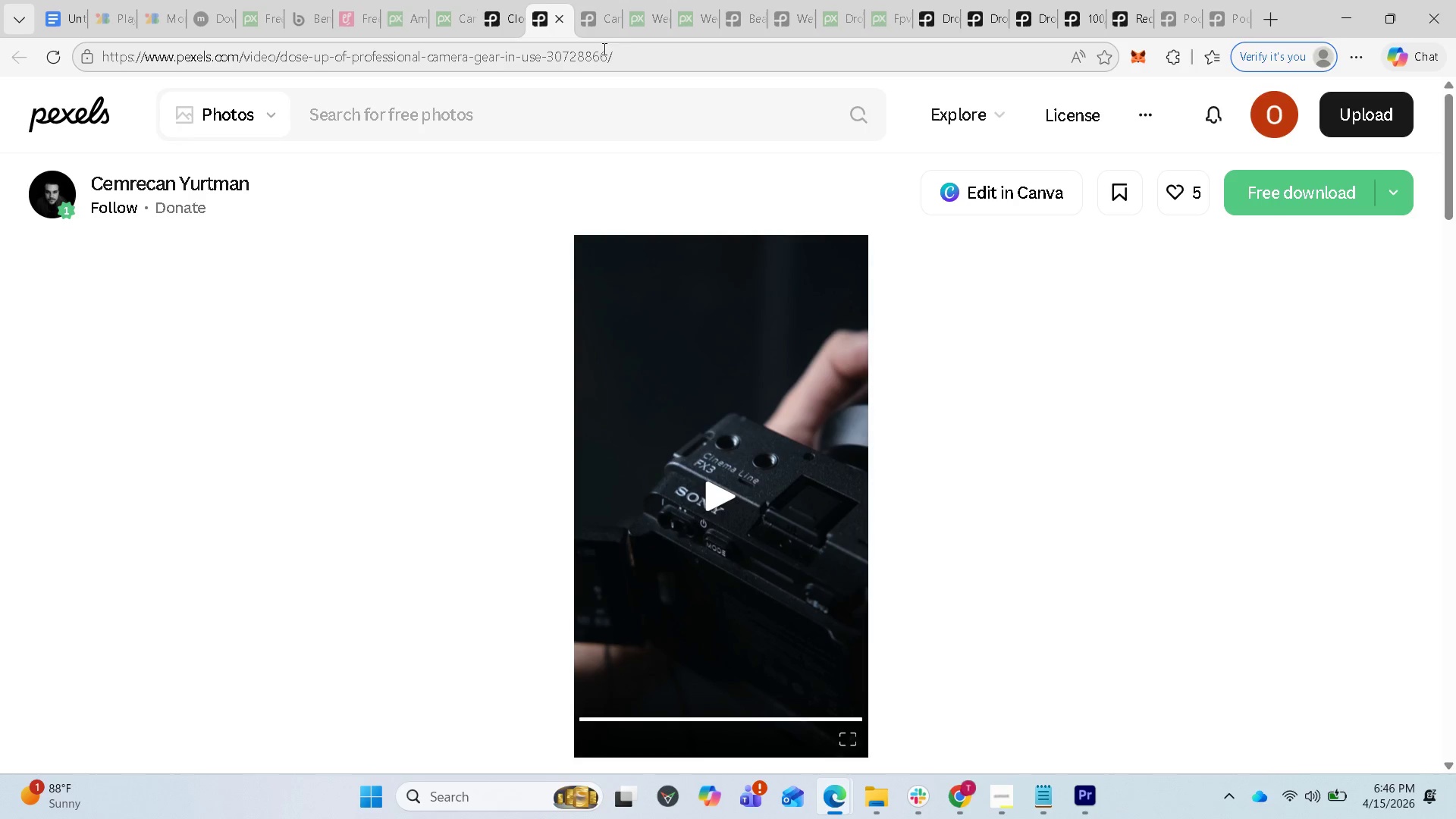 
left_click([651, 14])
 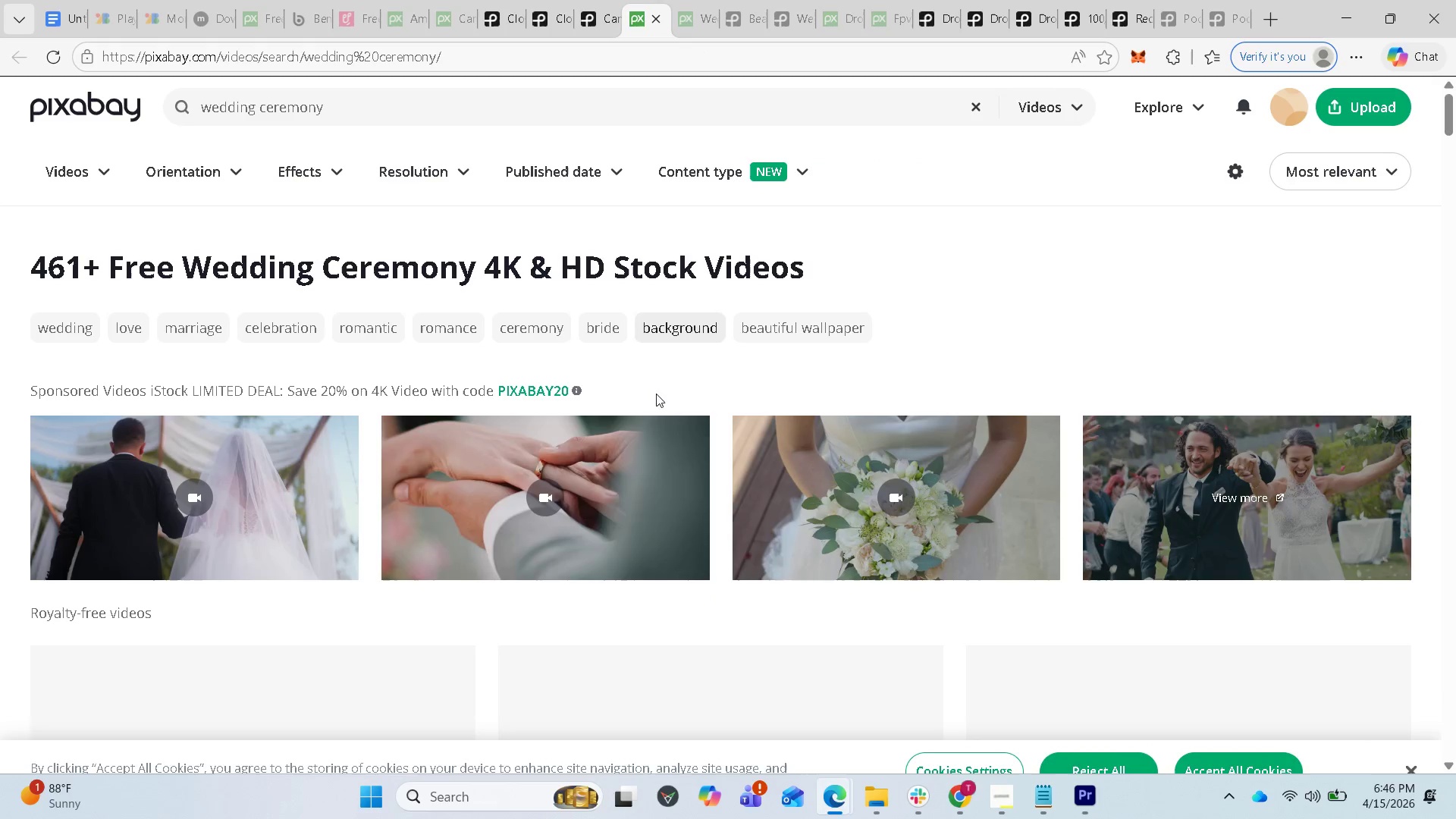 
scroll: coordinate [774, 531], scroll_direction: down, amount: 2.0
 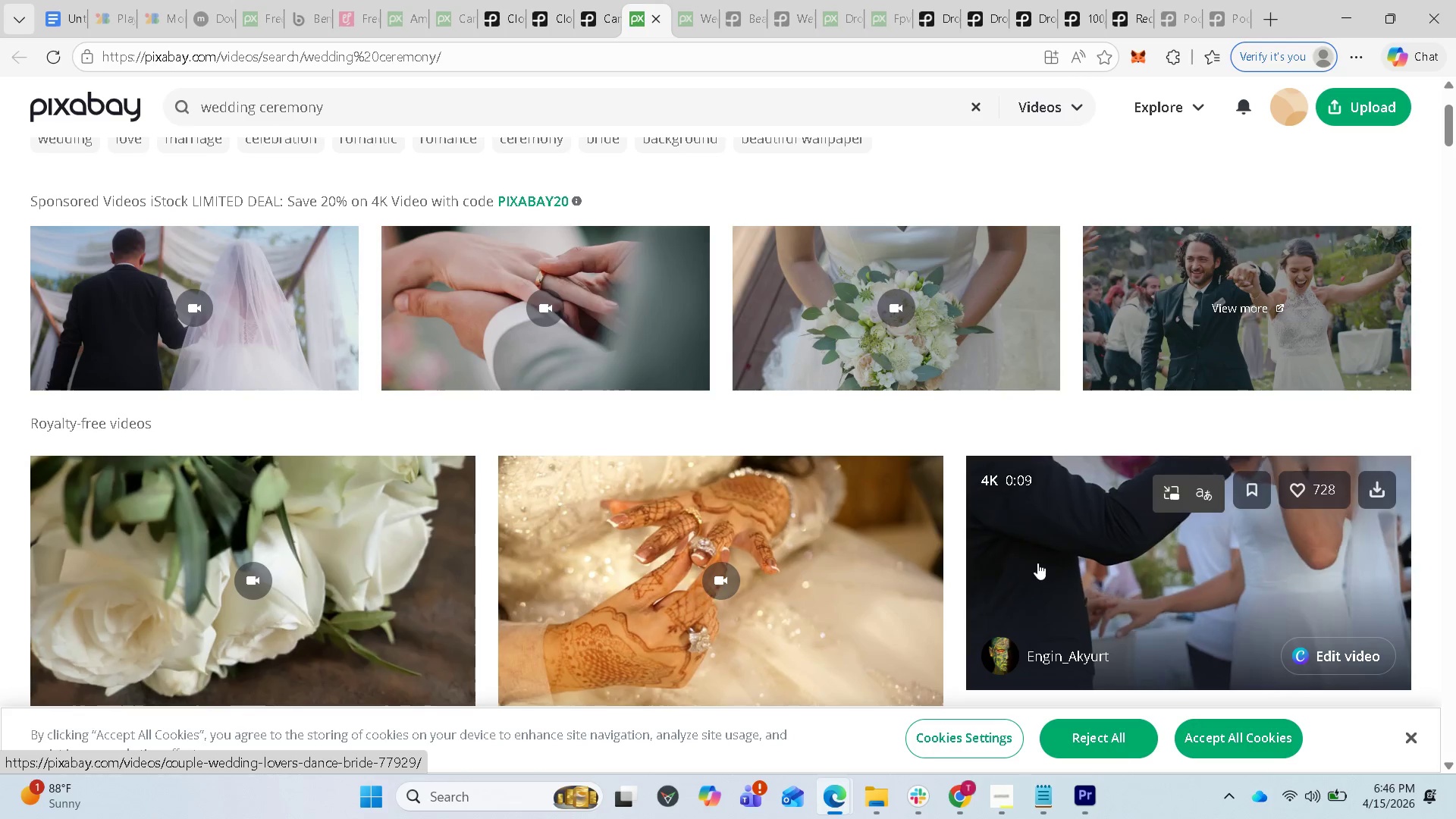 
wait(5.66)
 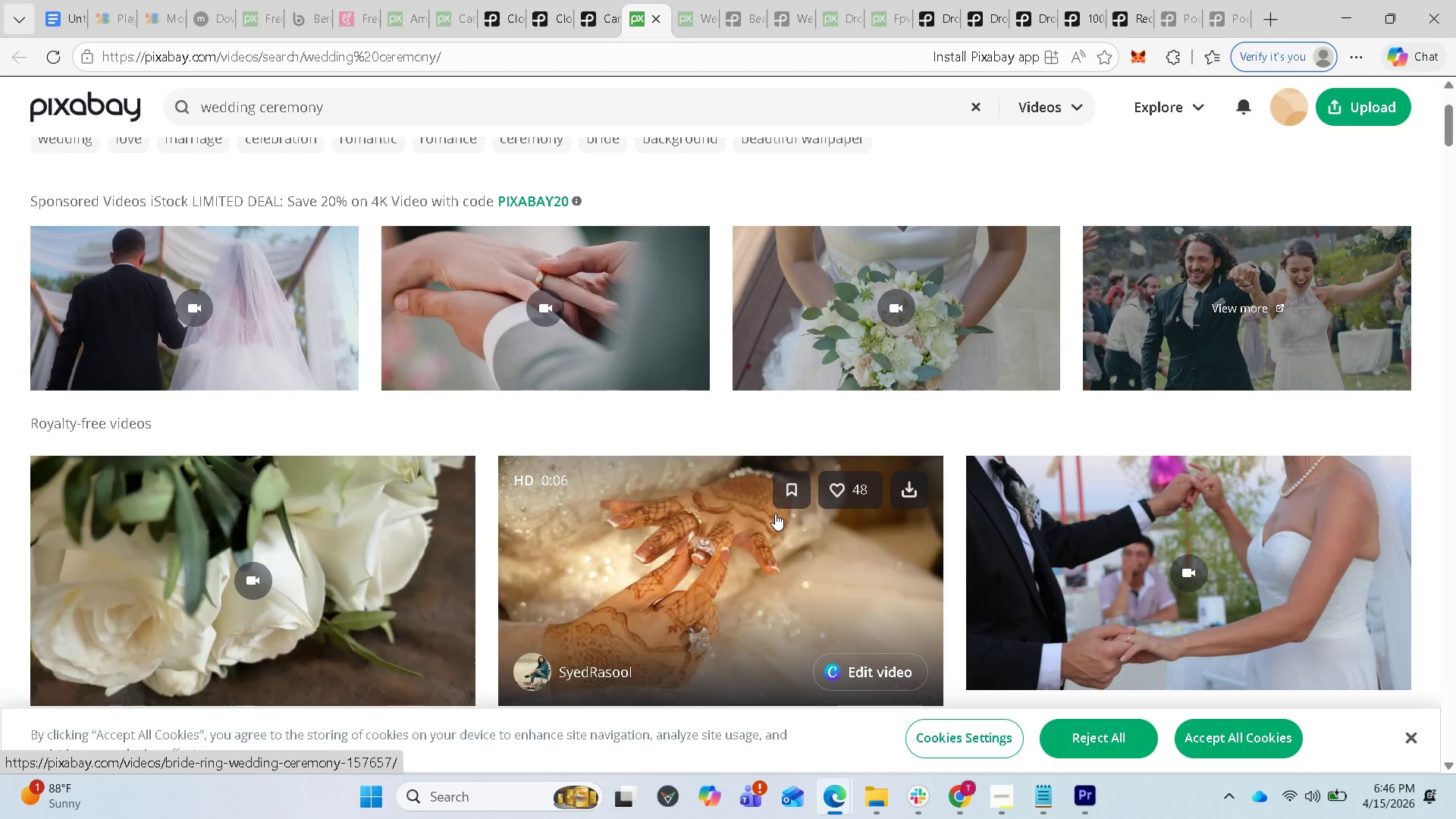 
left_click([1037, 563])
 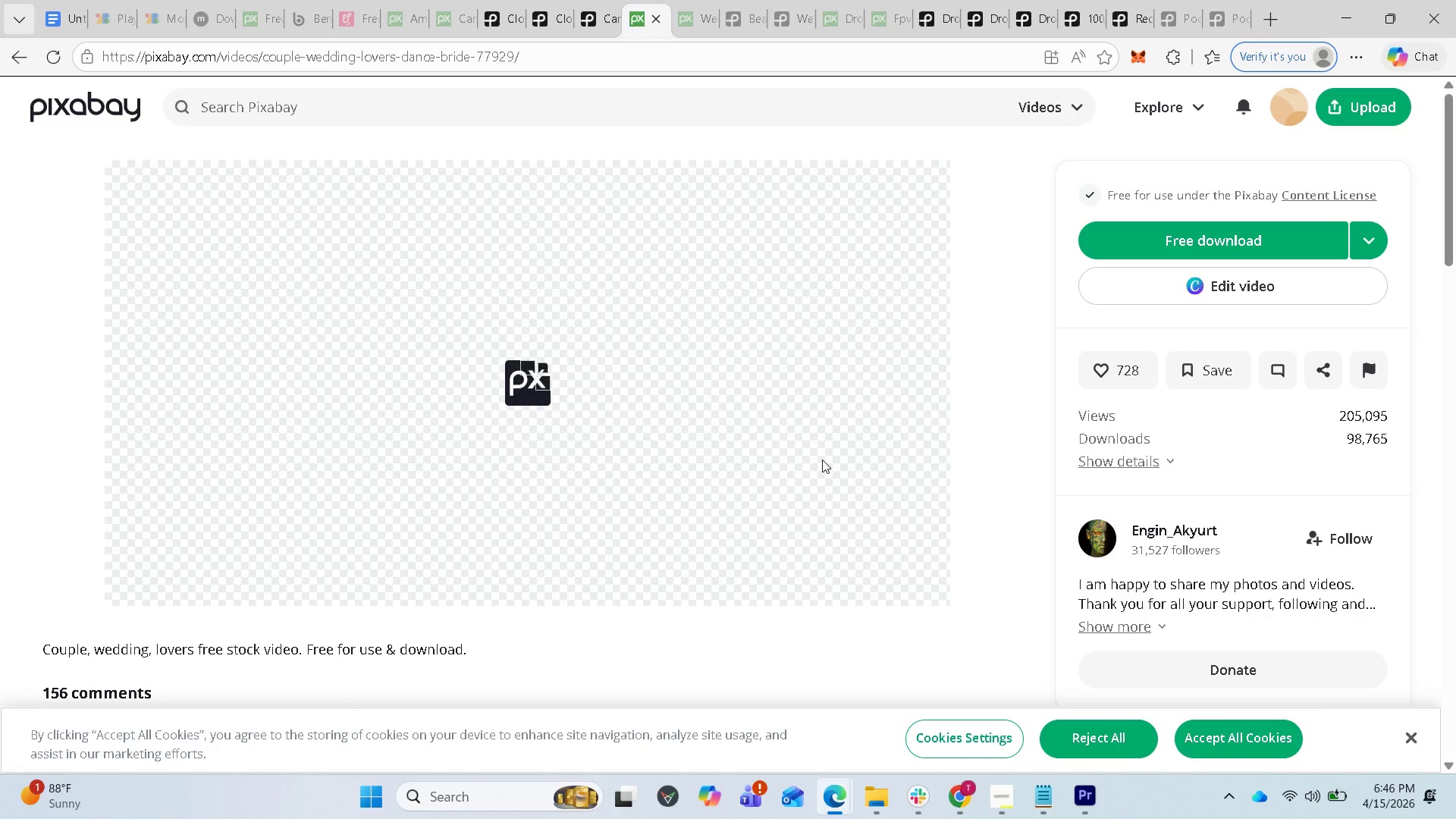 
wait(9.91)
 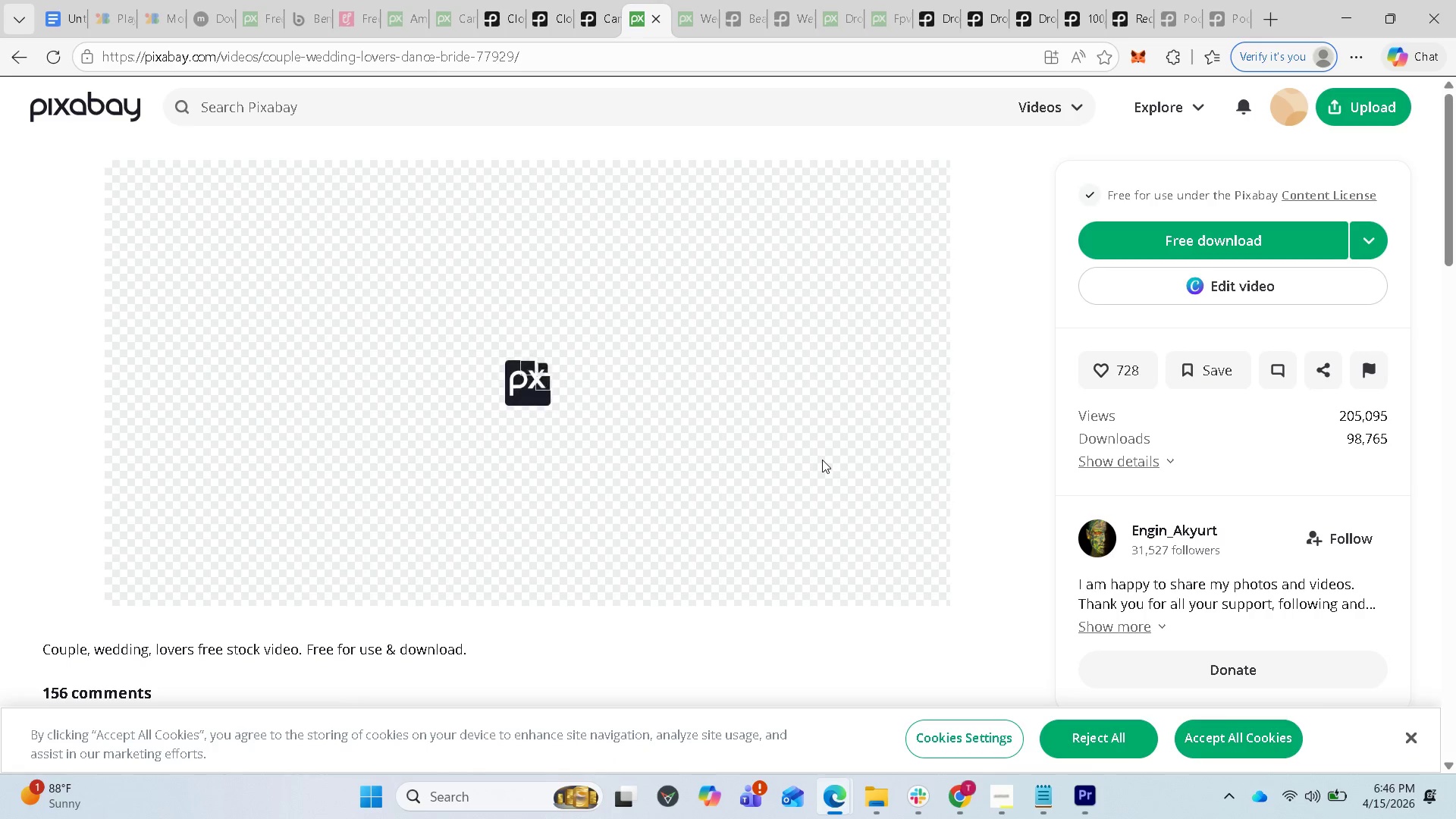 
scroll: coordinate [623, 366], scroll_direction: up, amount: 2.0
 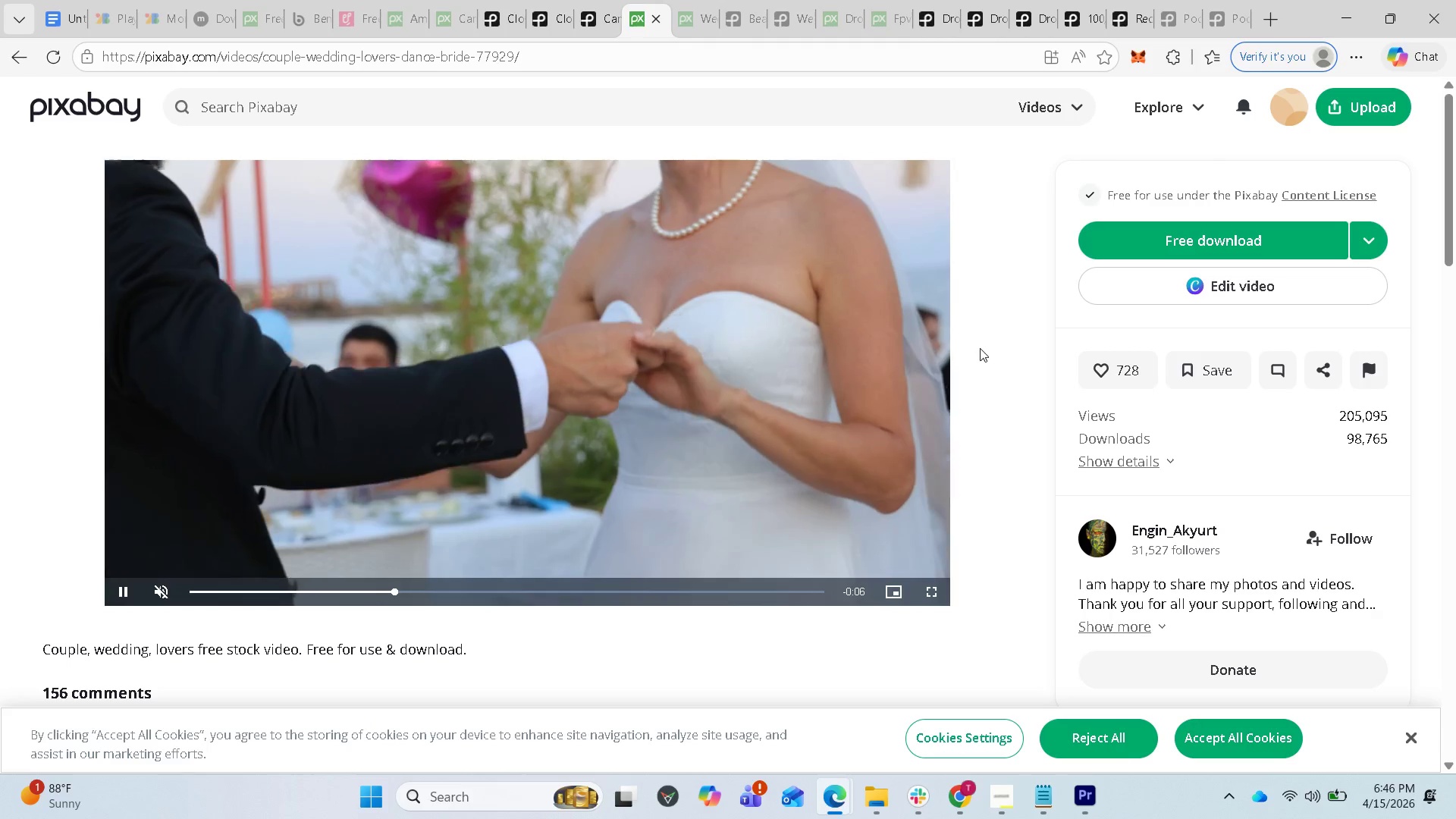 
scroll: coordinate [972, 368], scroll_direction: down, amount: 2.0
 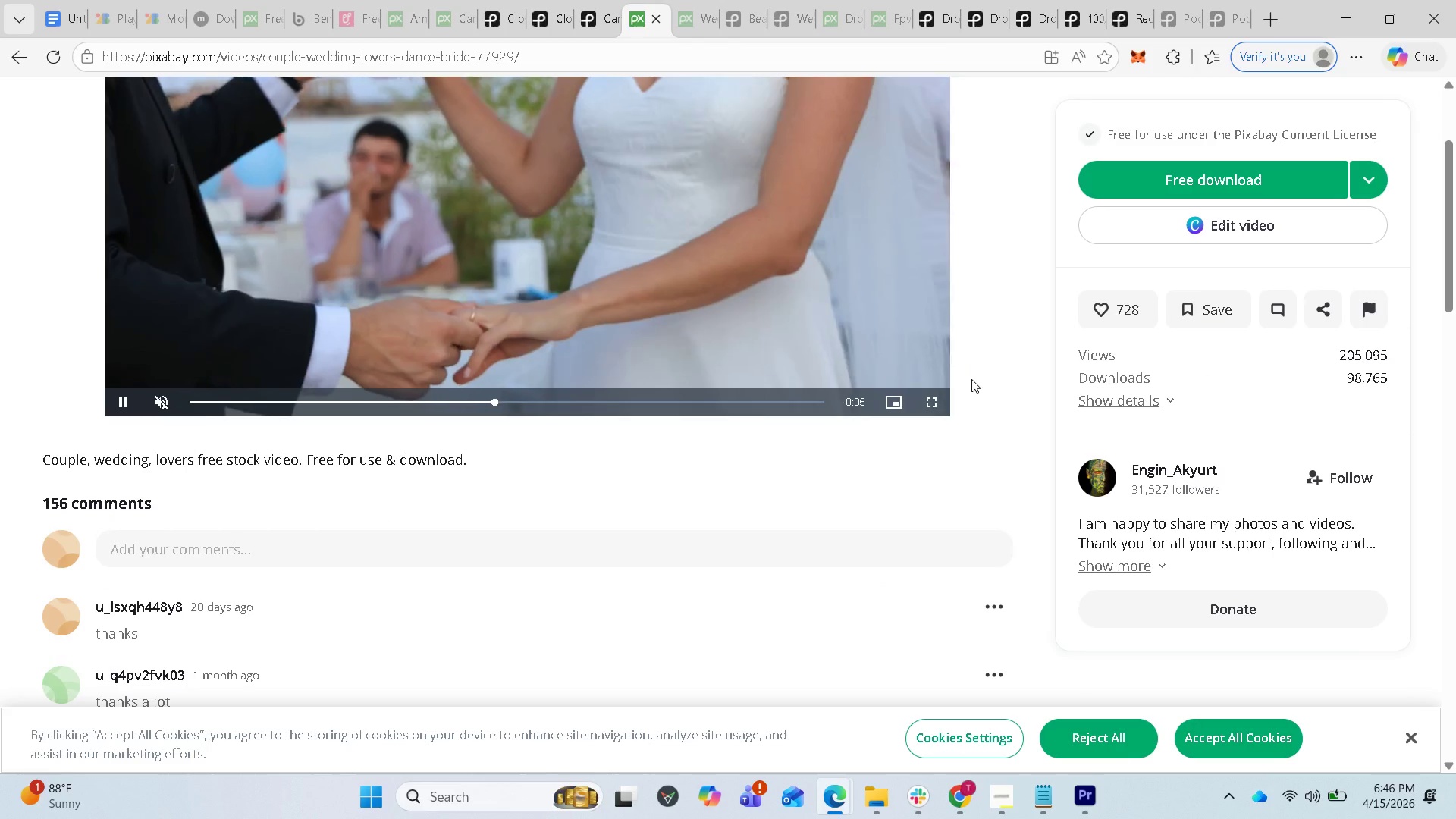 
scroll: coordinate [971, 379], scroll_direction: up, amount: 2.0
 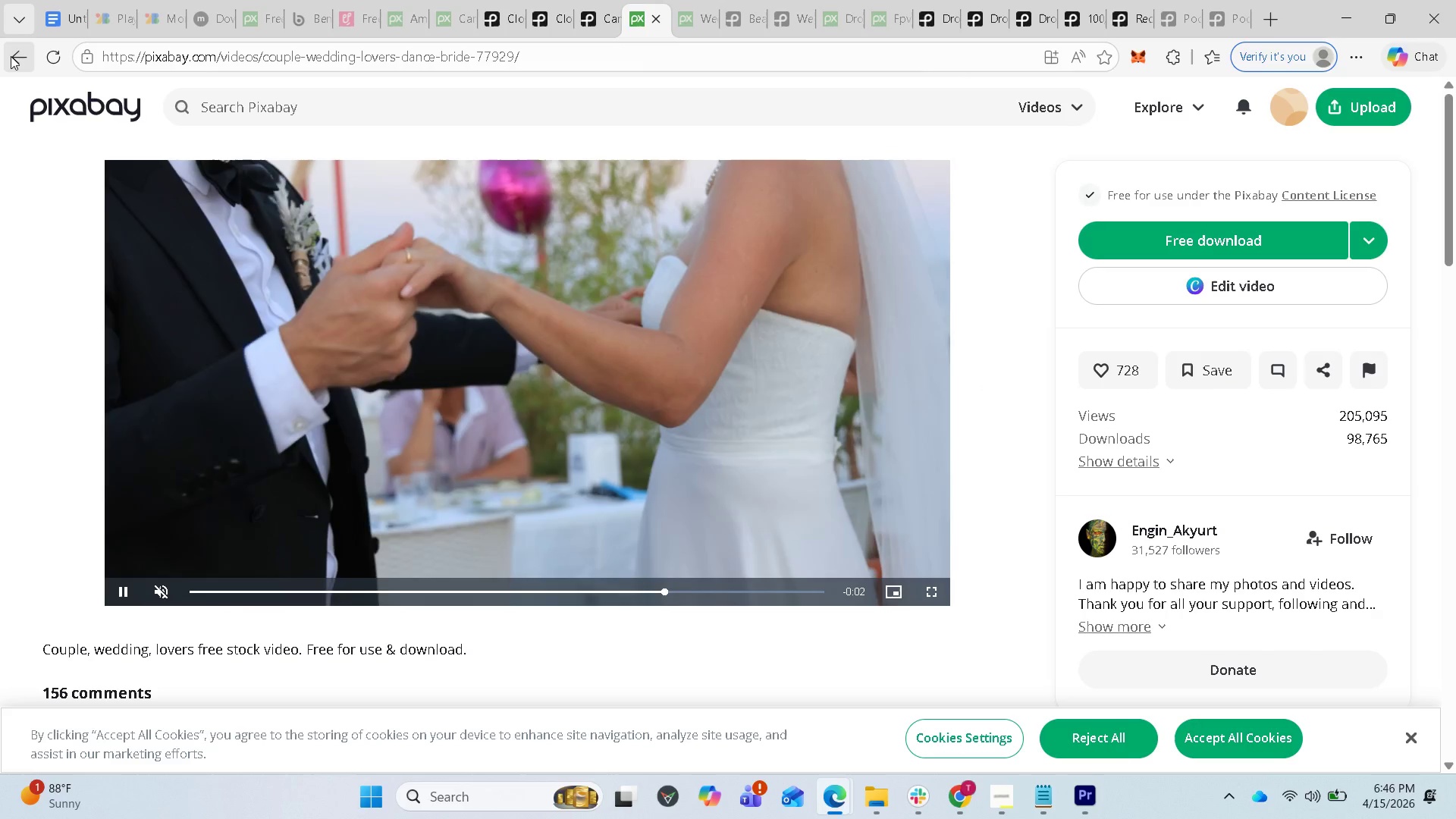 
left_click([11, 56])
 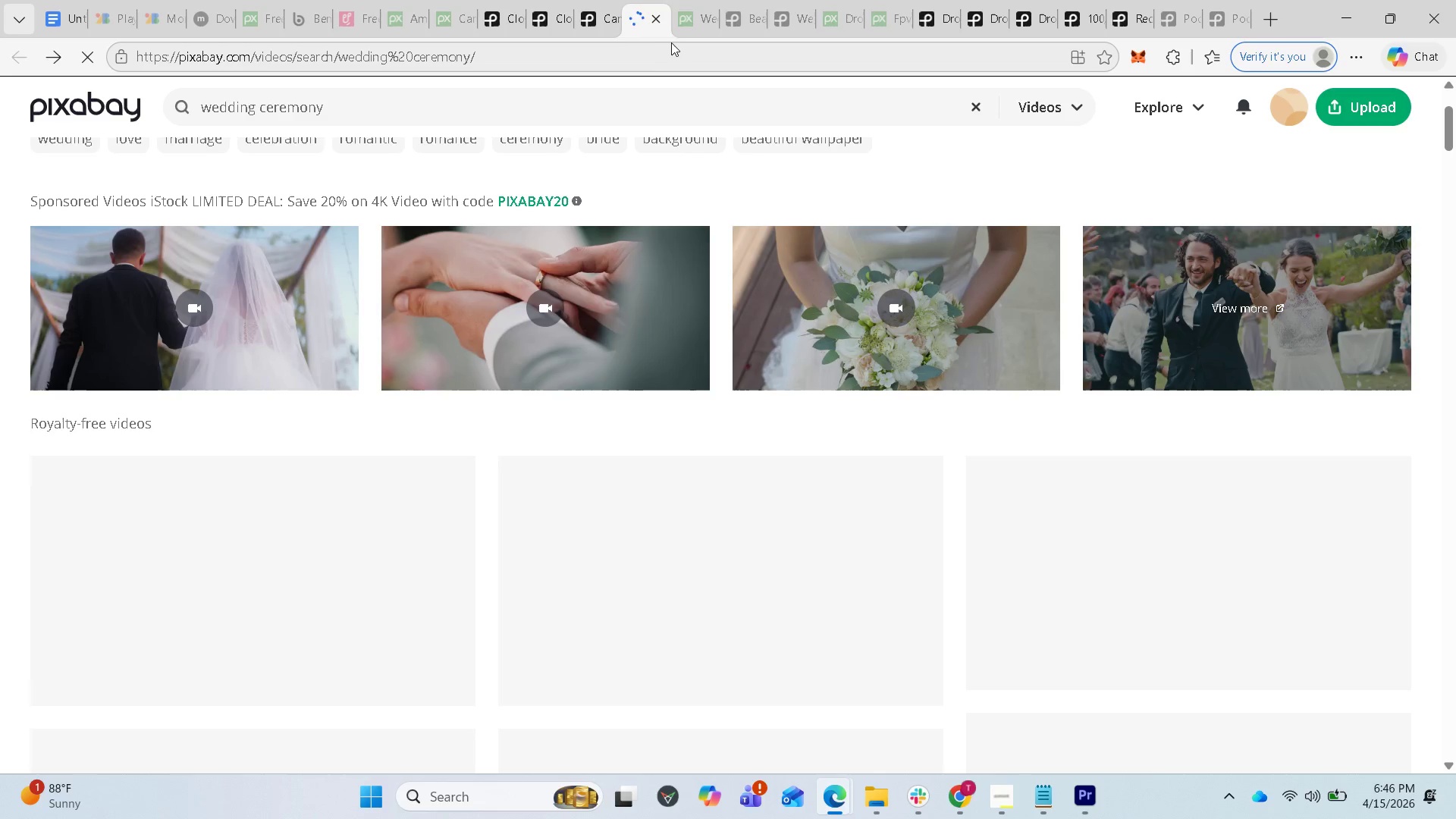 
left_click([705, 17])
 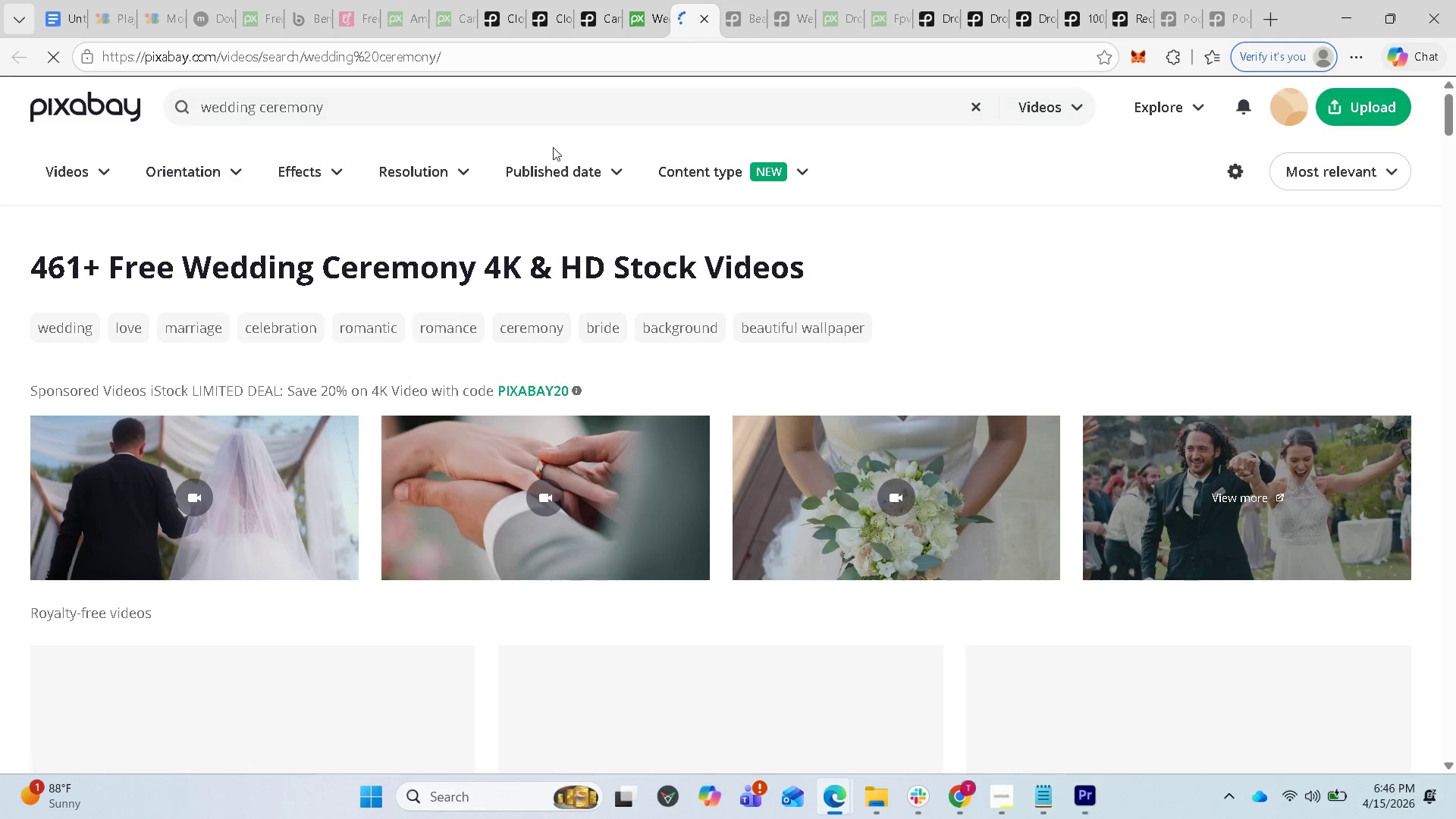 
wait(6.94)
 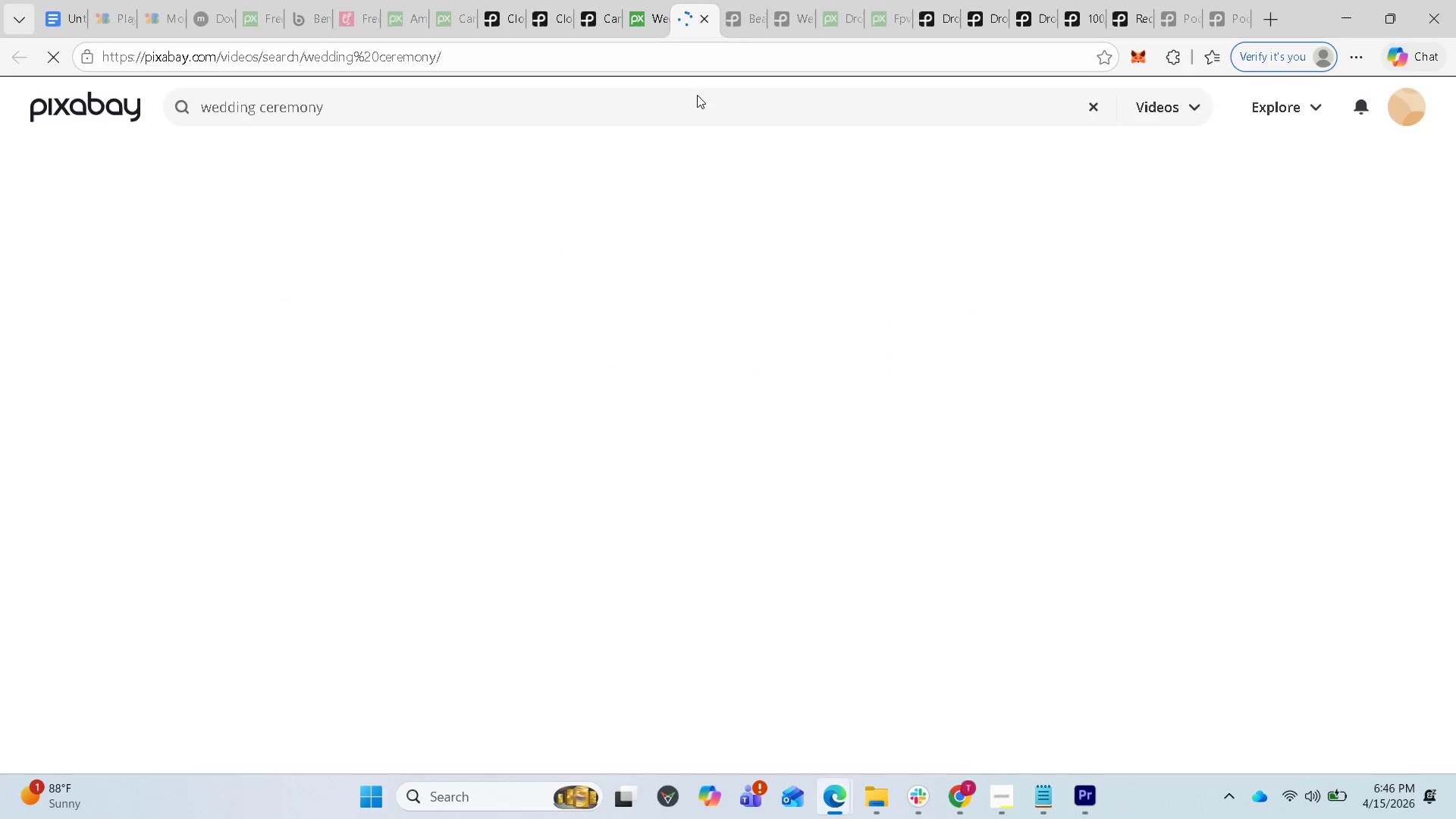 
scroll: coordinate [1131, 499], scroll_direction: down, amount: 6.0
 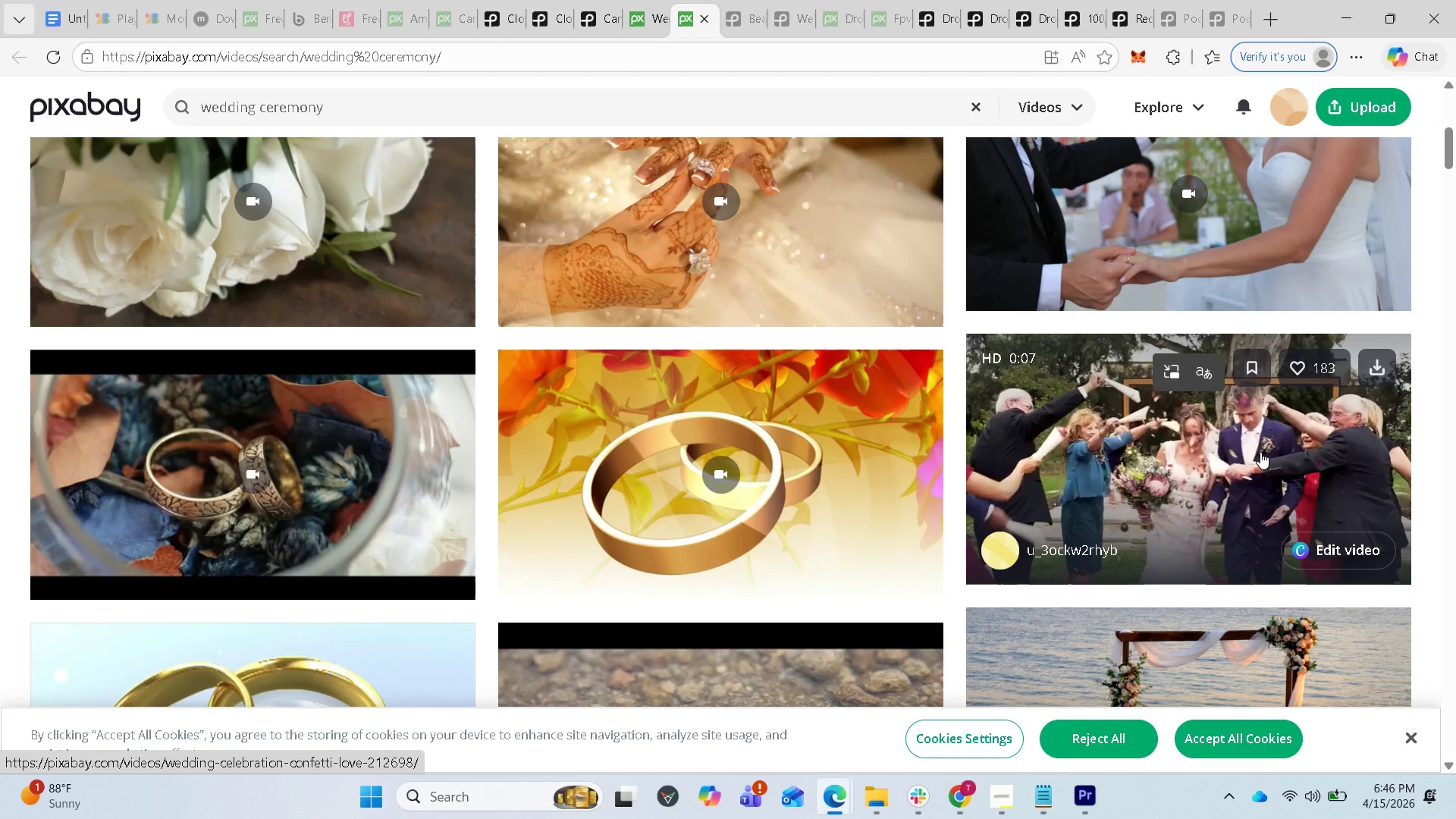 
wait(9.97)
 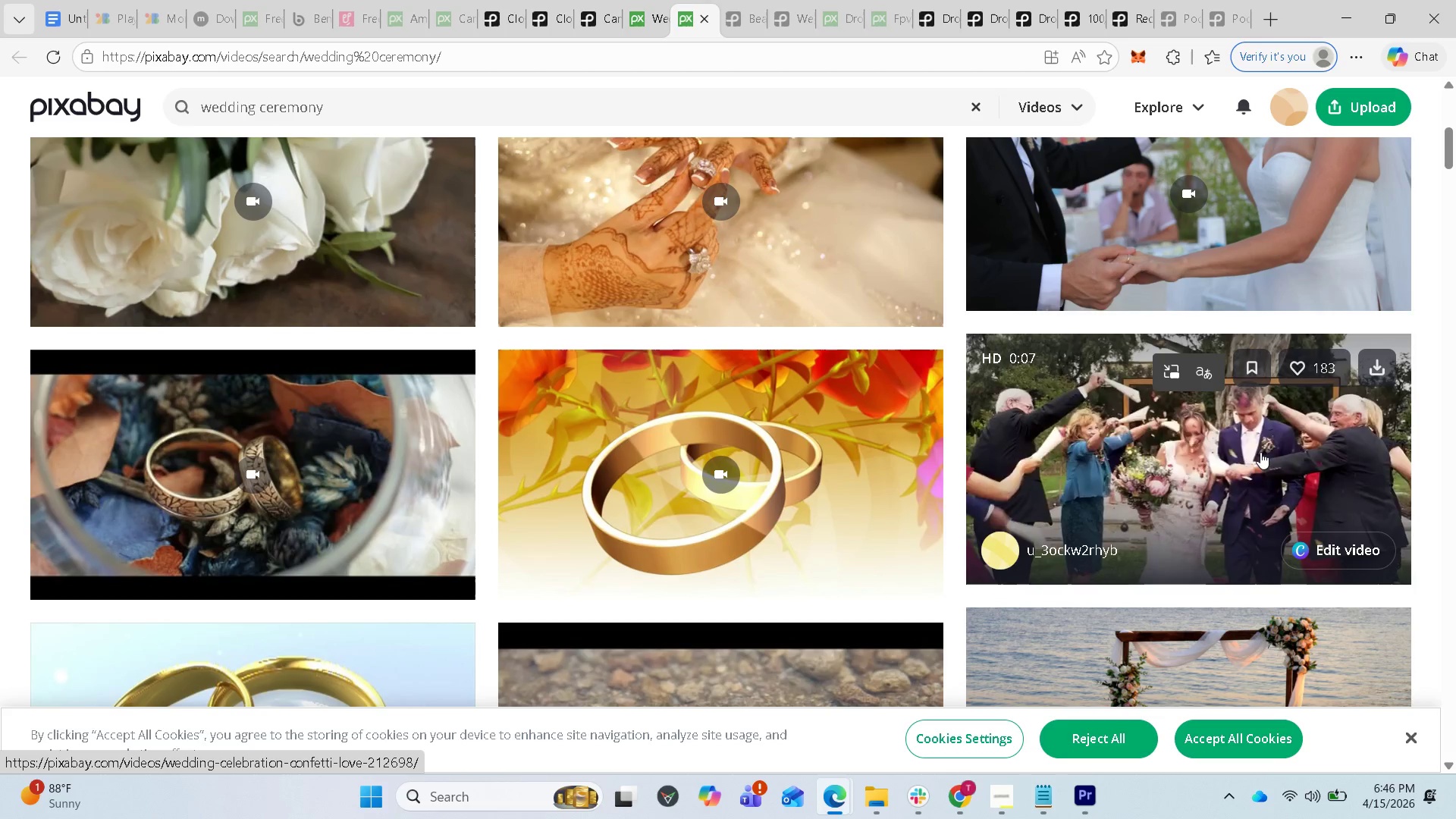 
scroll: coordinate [1258, 460], scroll_direction: down, amount: 3.0
 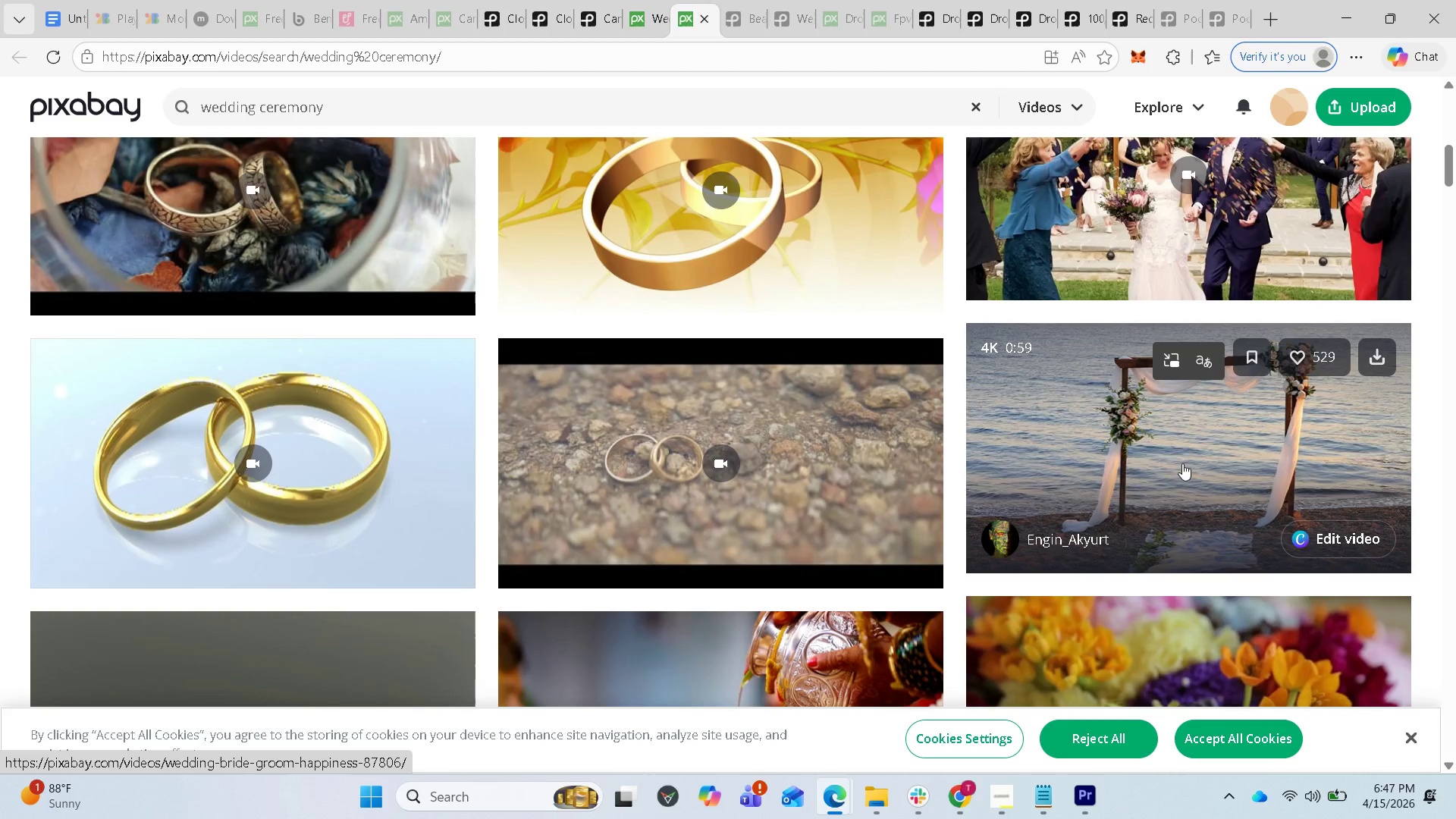 
wait(7.03)
 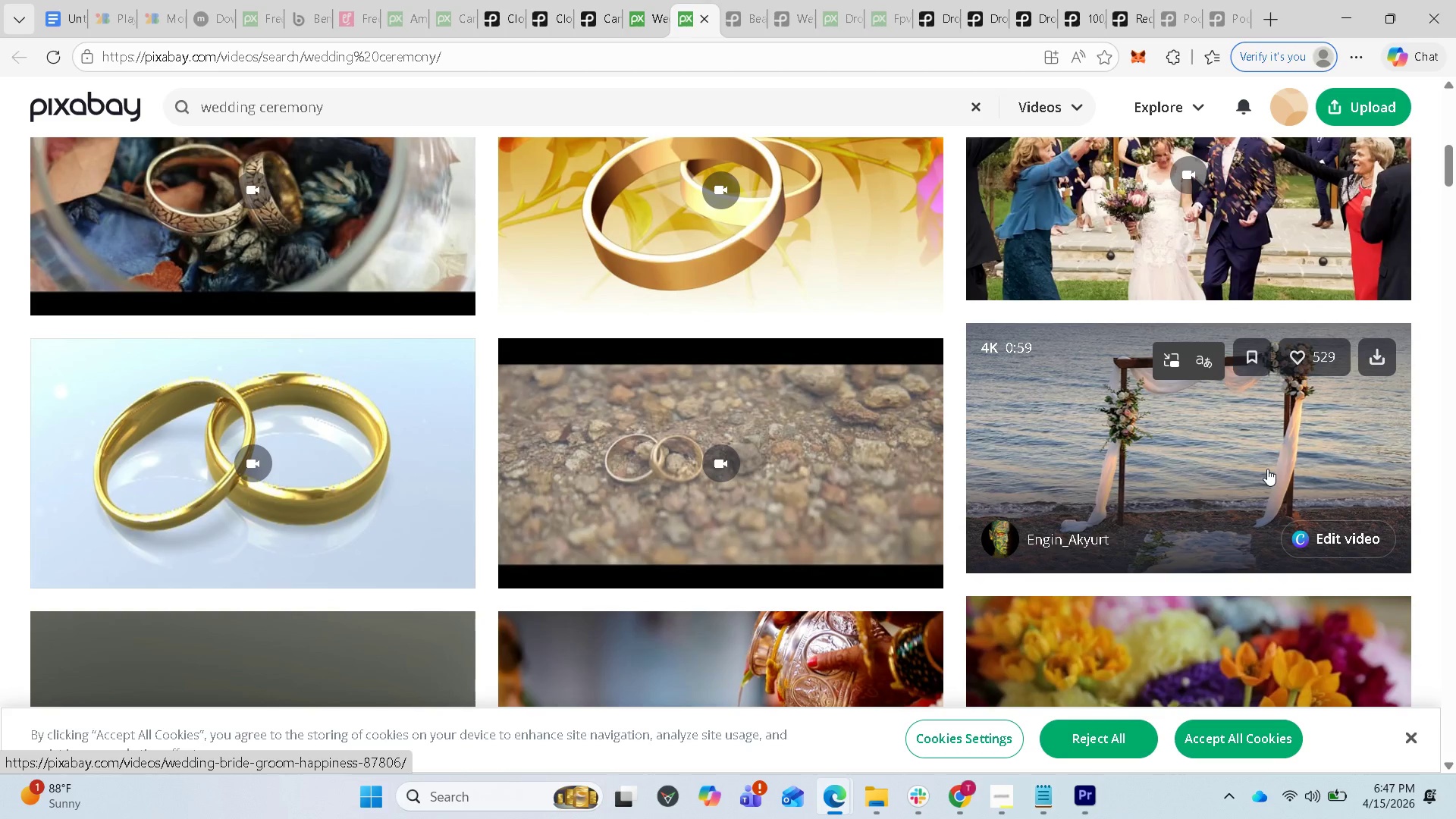 
scroll: coordinate [846, 441], scroll_direction: down, amount: 13.0
 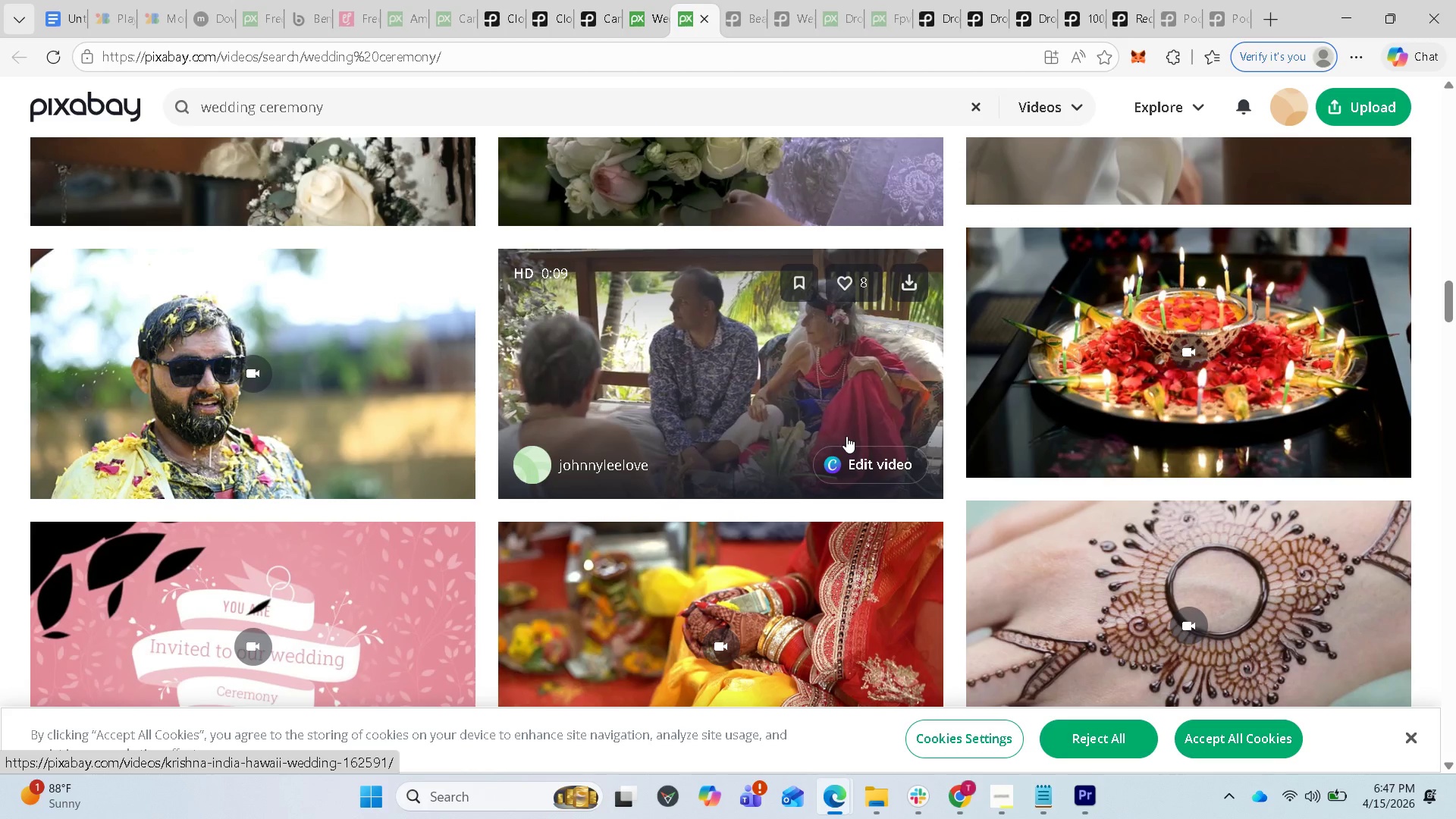 
scroll: coordinate [725, 560], scroll_direction: down, amount: 18.0
 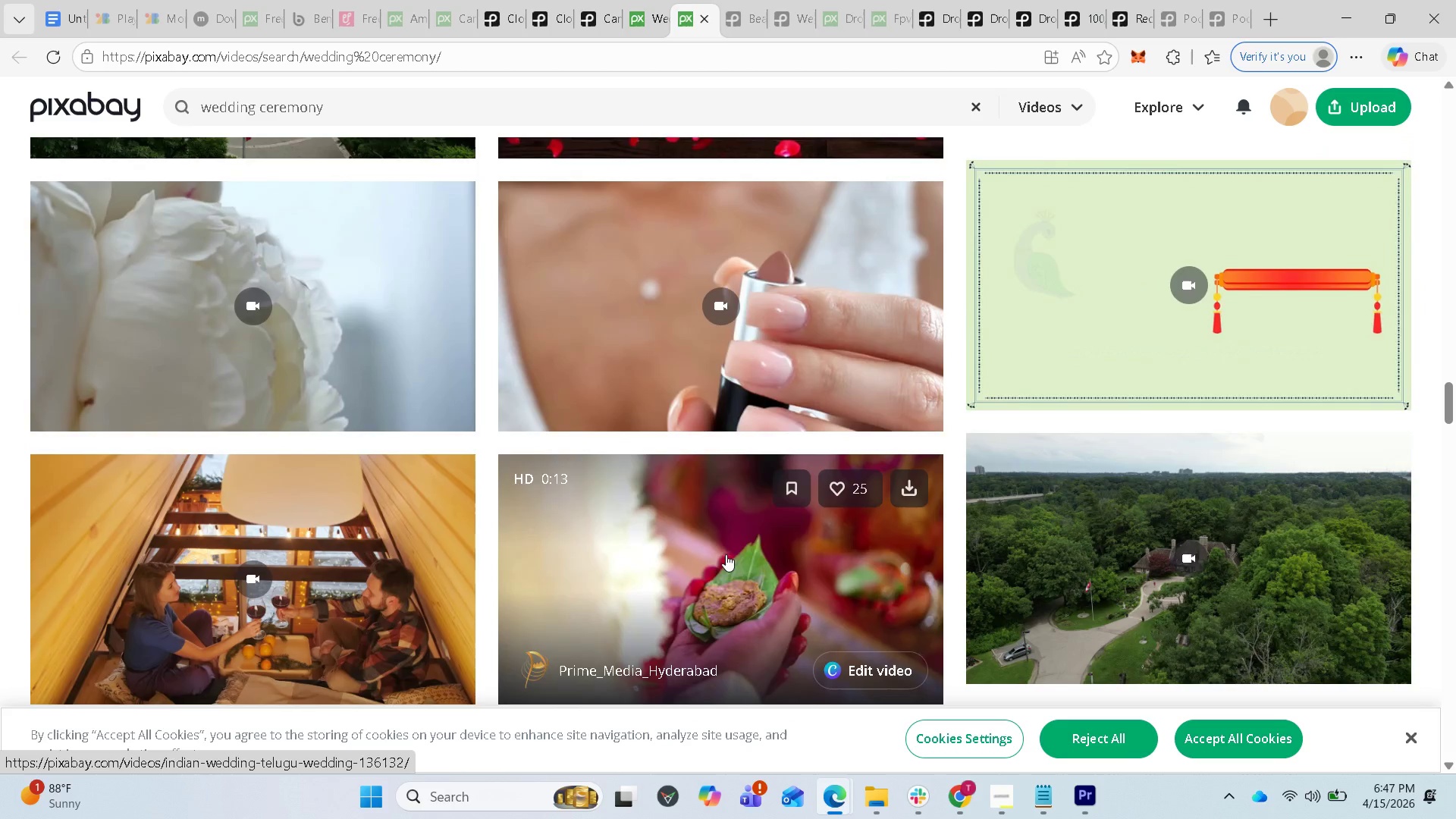 
scroll: coordinate [726, 554], scroll_direction: down, amount: 3.0